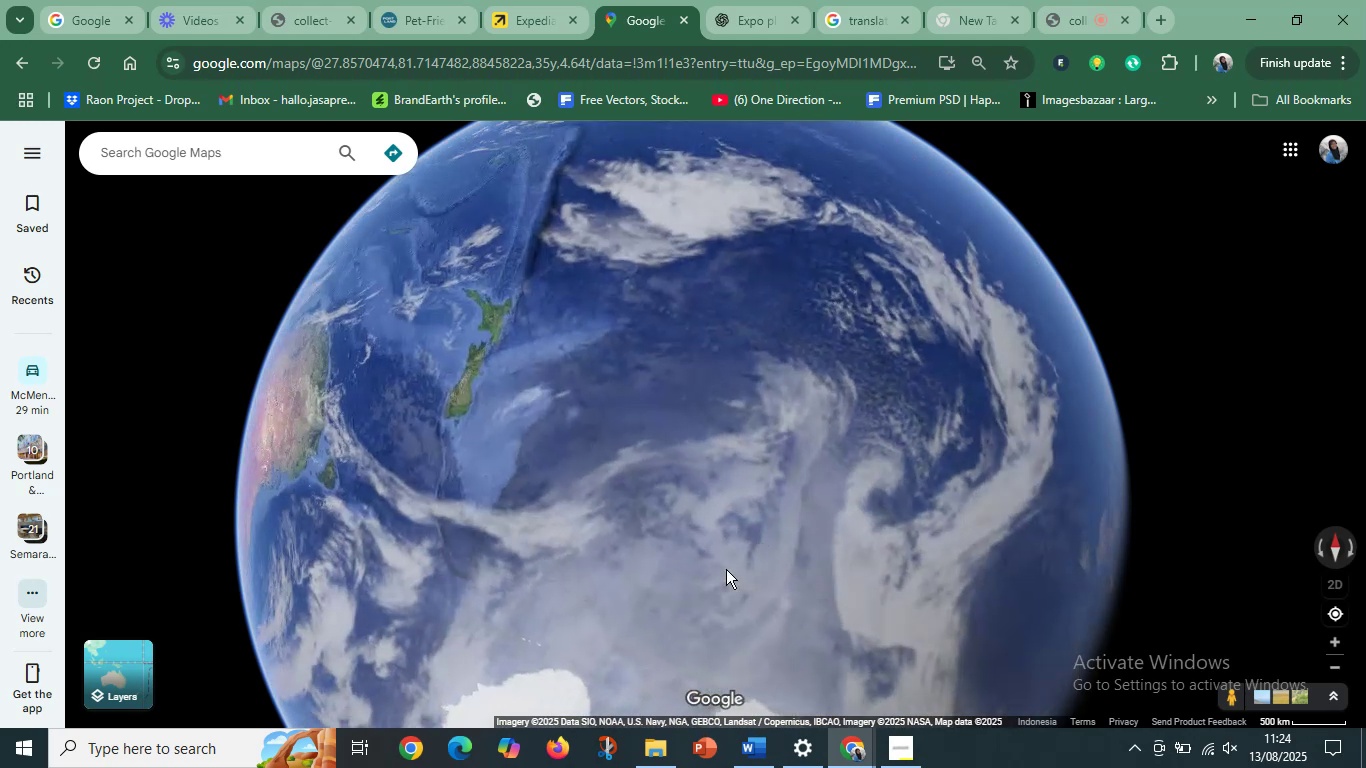 
left_click_drag(start_coordinate=[720, 611], to_coordinate=[675, 673])
 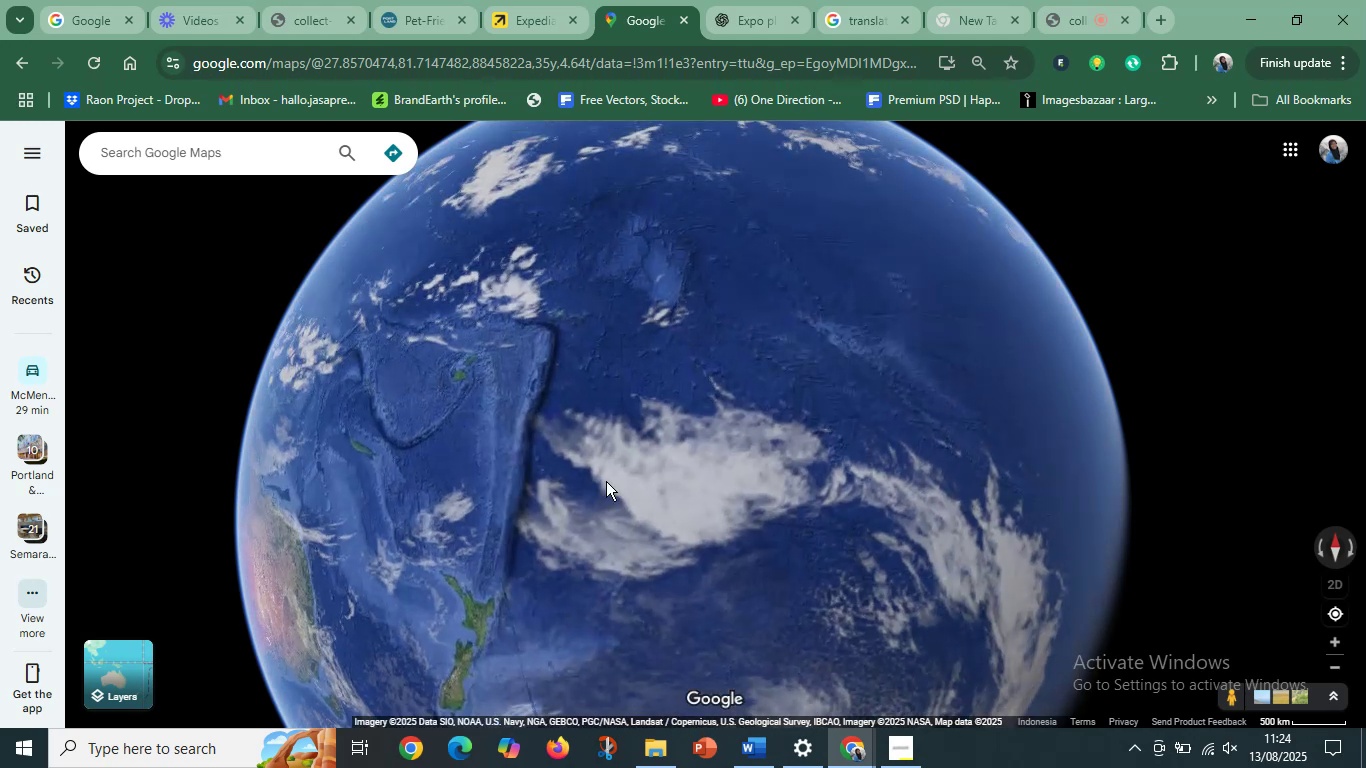 
left_click_drag(start_coordinate=[597, 331], to_coordinate=[657, 567])
 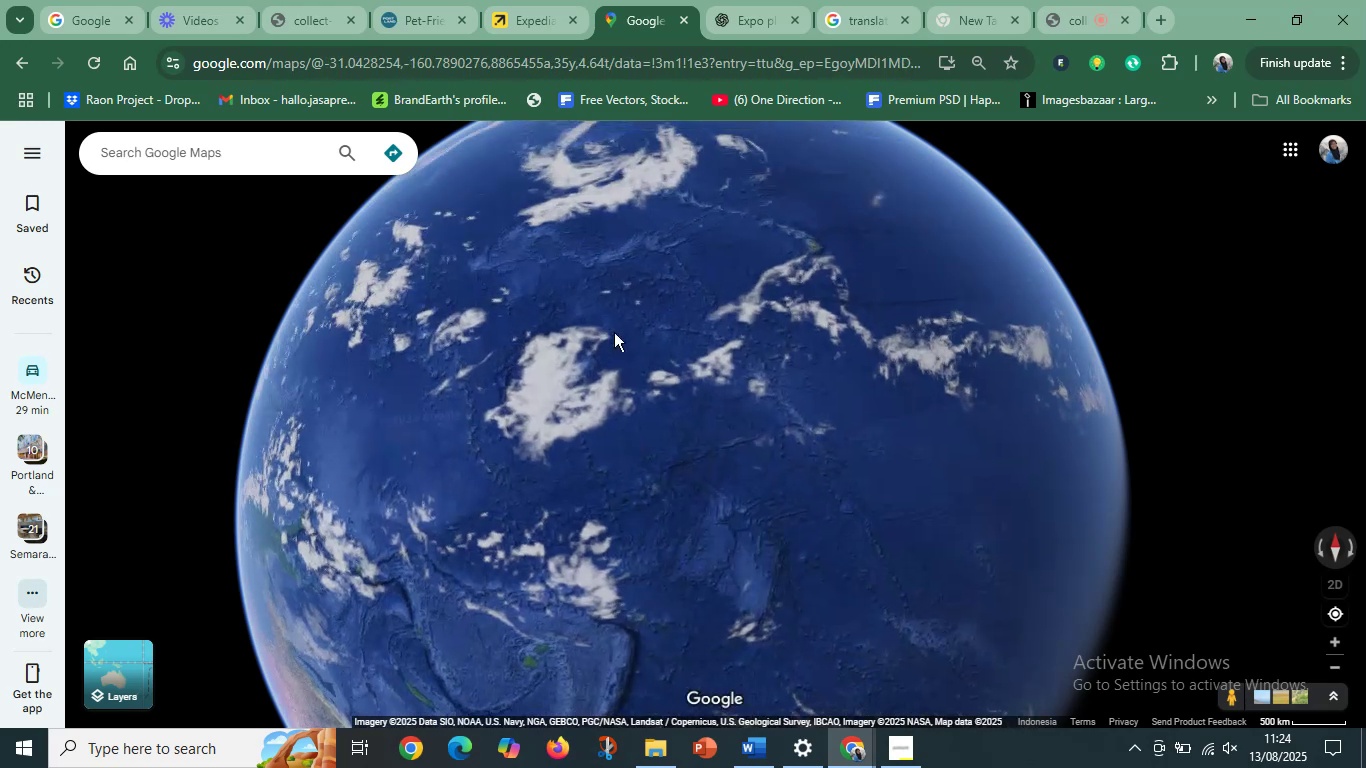 
left_click_drag(start_coordinate=[613, 316], to_coordinate=[673, 644])
 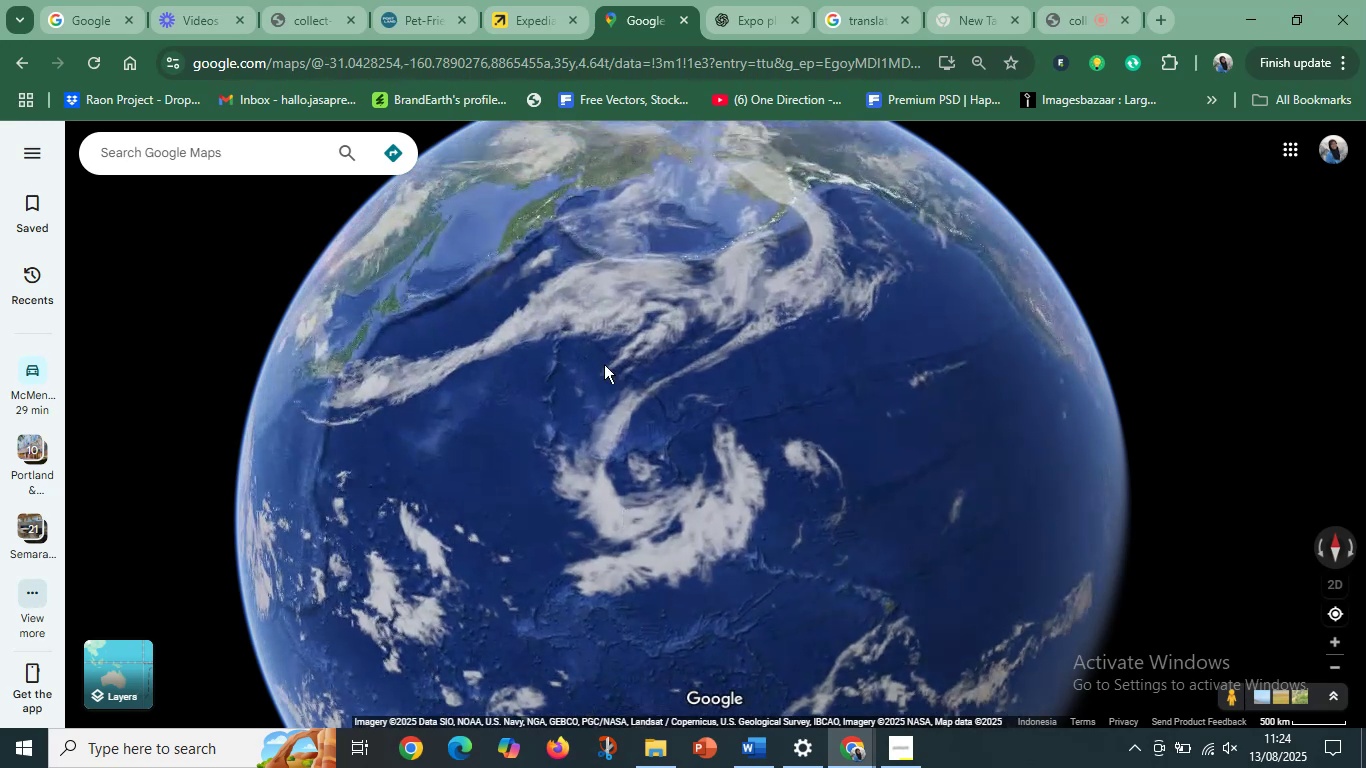 
left_click_drag(start_coordinate=[604, 350], to_coordinate=[667, 589])
 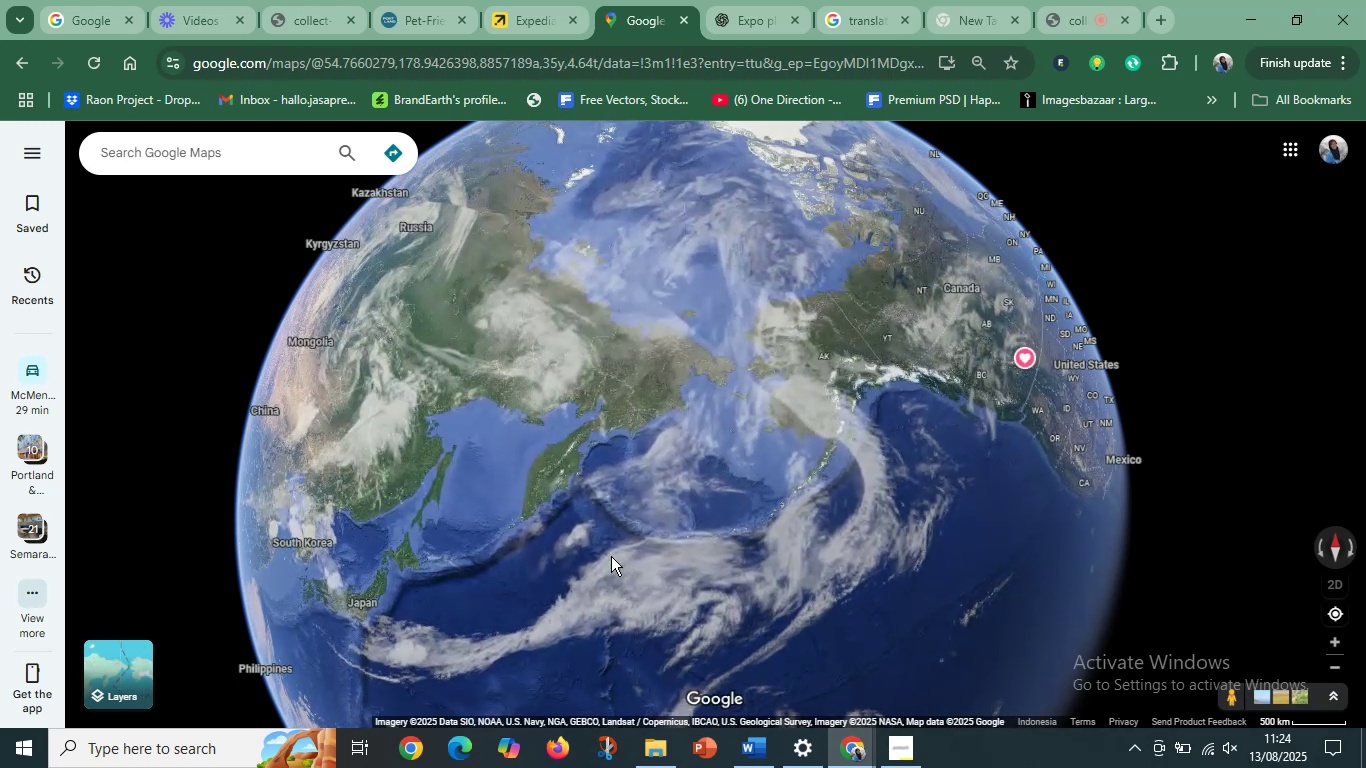 
wait(13.02)
 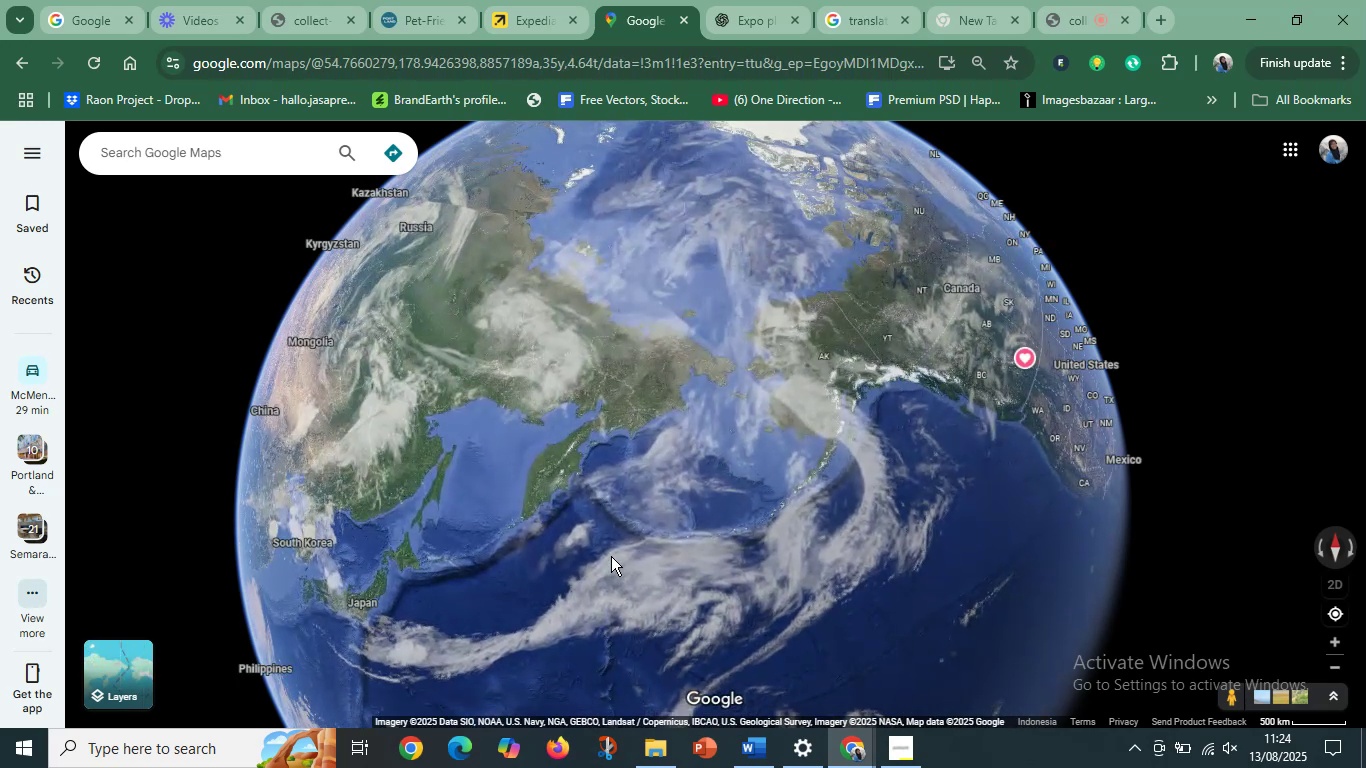 
left_click_drag(start_coordinate=[488, 563], to_coordinate=[825, 528])
 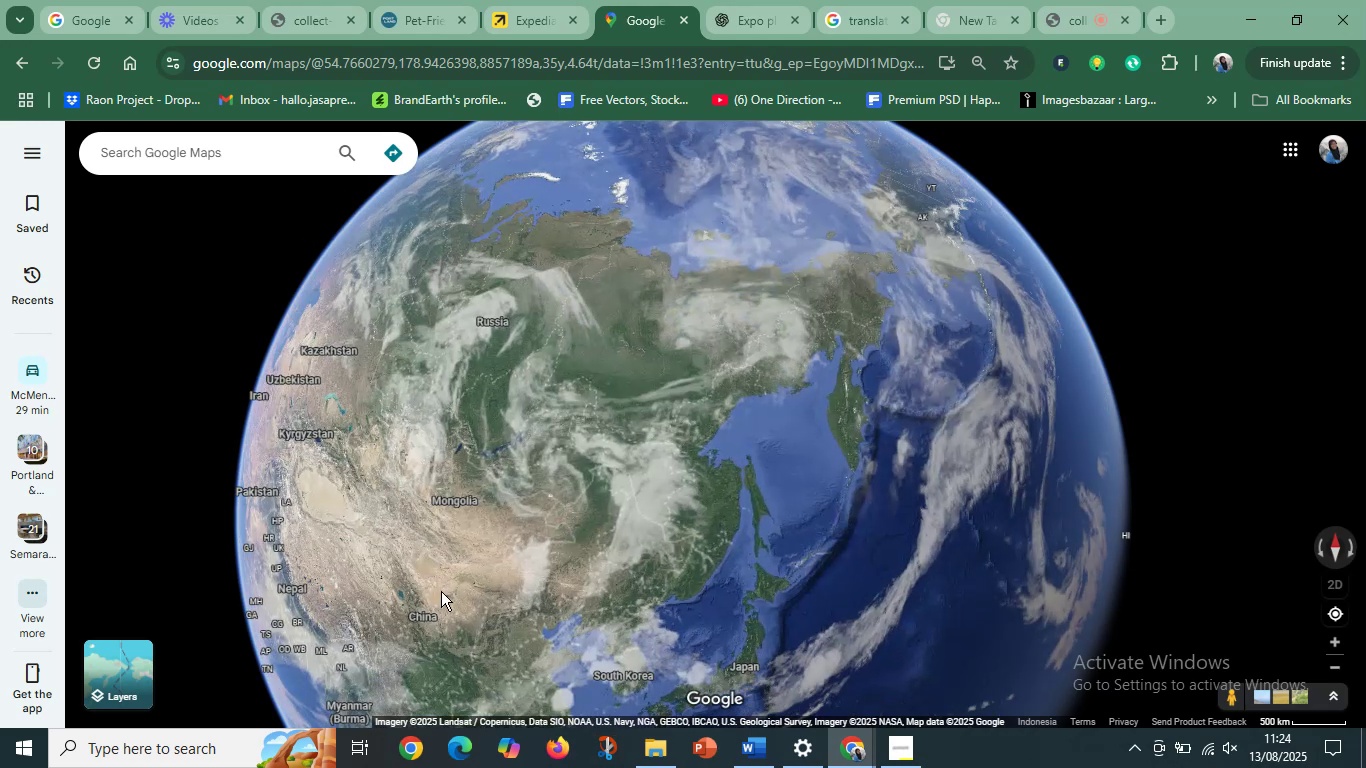 
left_click_drag(start_coordinate=[460, 564], to_coordinate=[673, 321])
 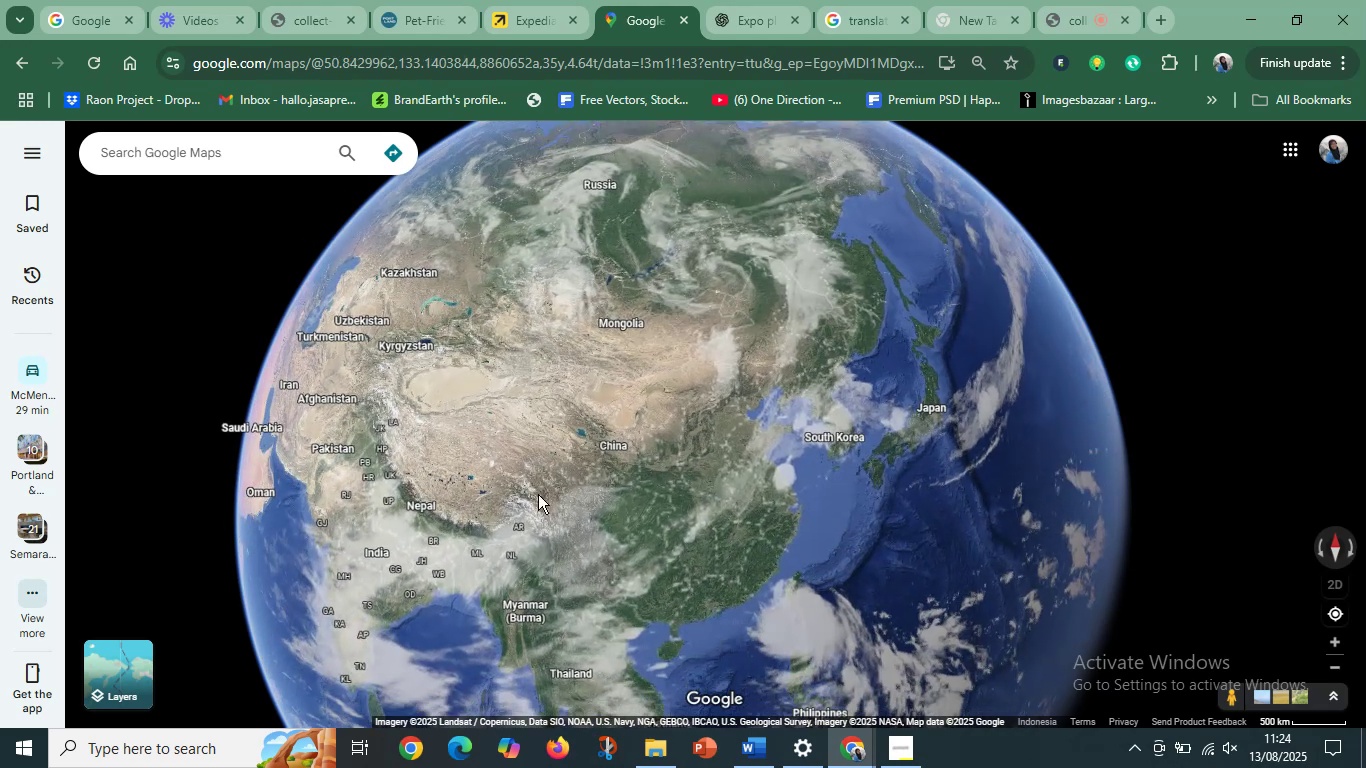 
left_click_drag(start_coordinate=[520, 506], to_coordinate=[592, 317])
 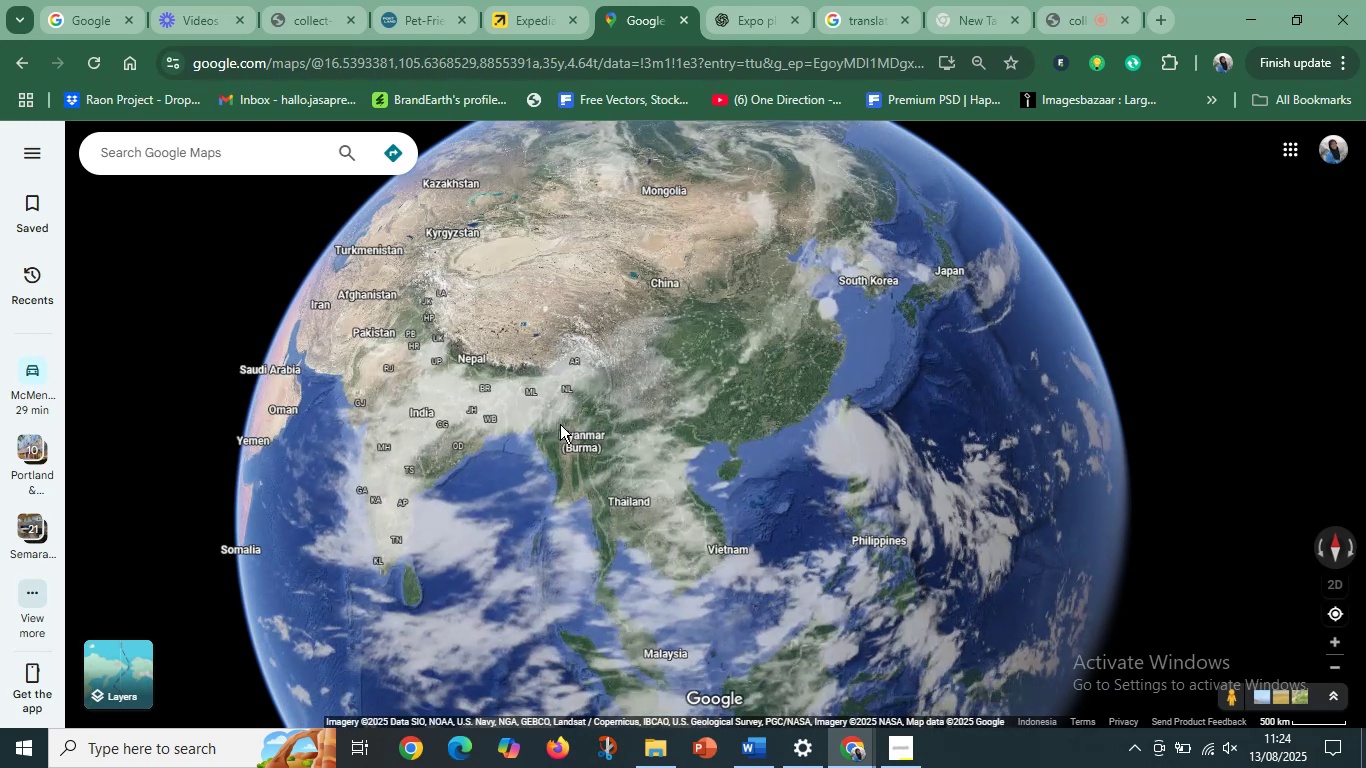 
scroll: coordinate [558, 406], scroll_direction: up, amount: 5.0
 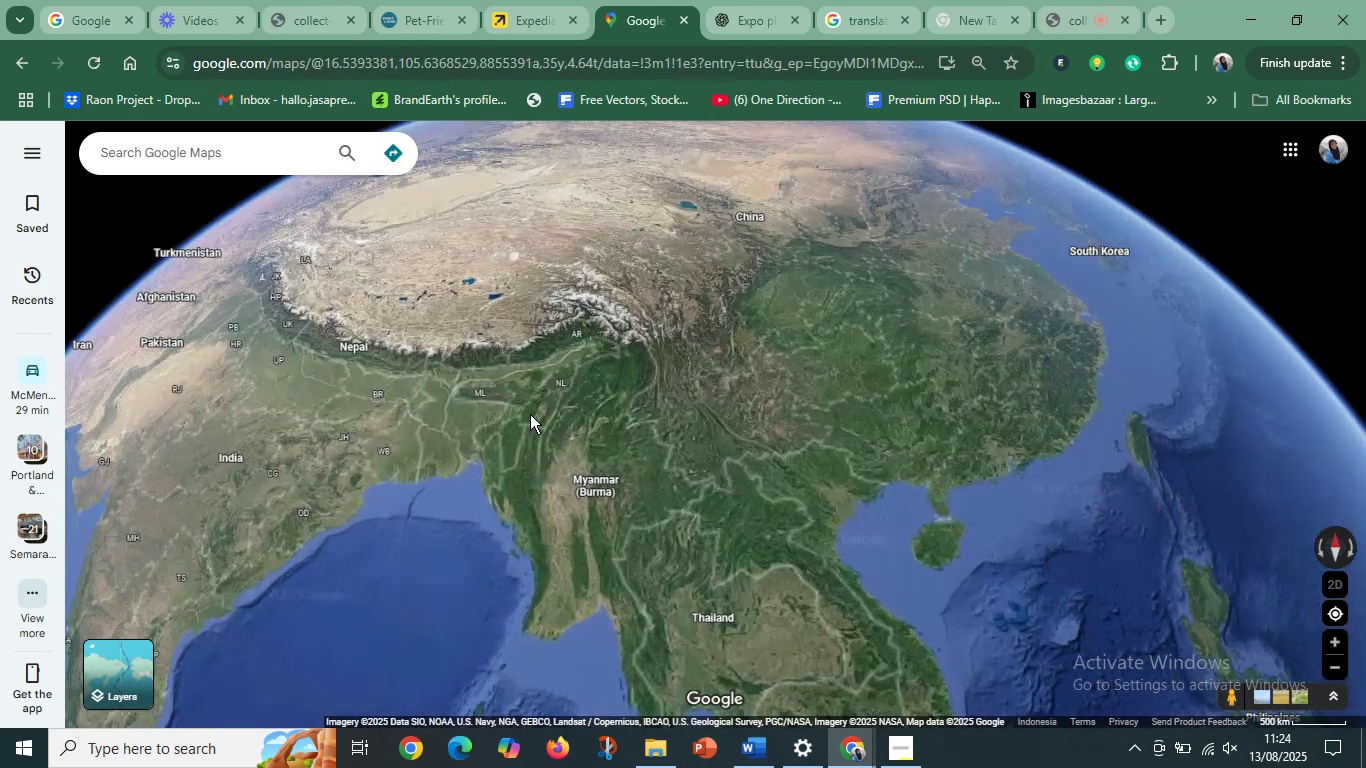 
left_click_drag(start_coordinate=[488, 419], to_coordinate=[757, 526])
 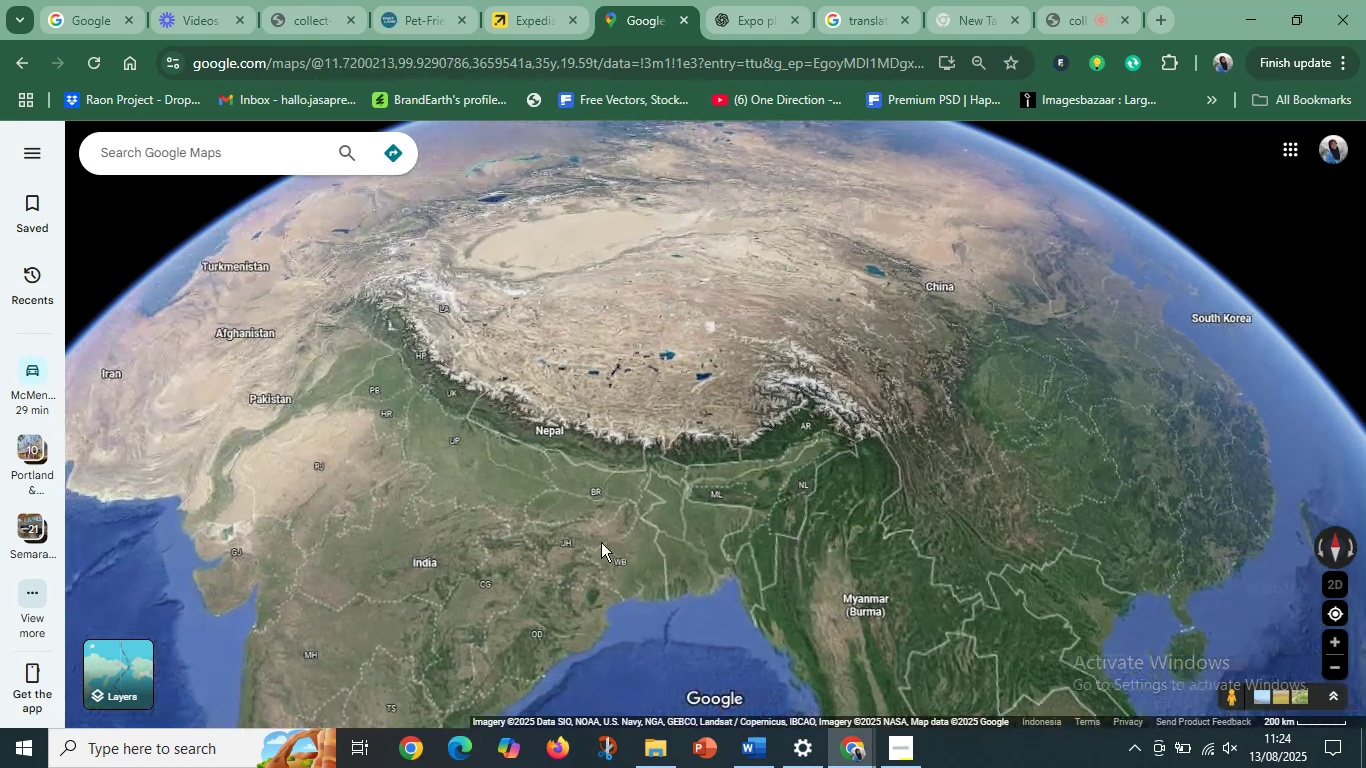 
scroll: coordinate [601, 542], scroll_direction: up, amount: 5.0
 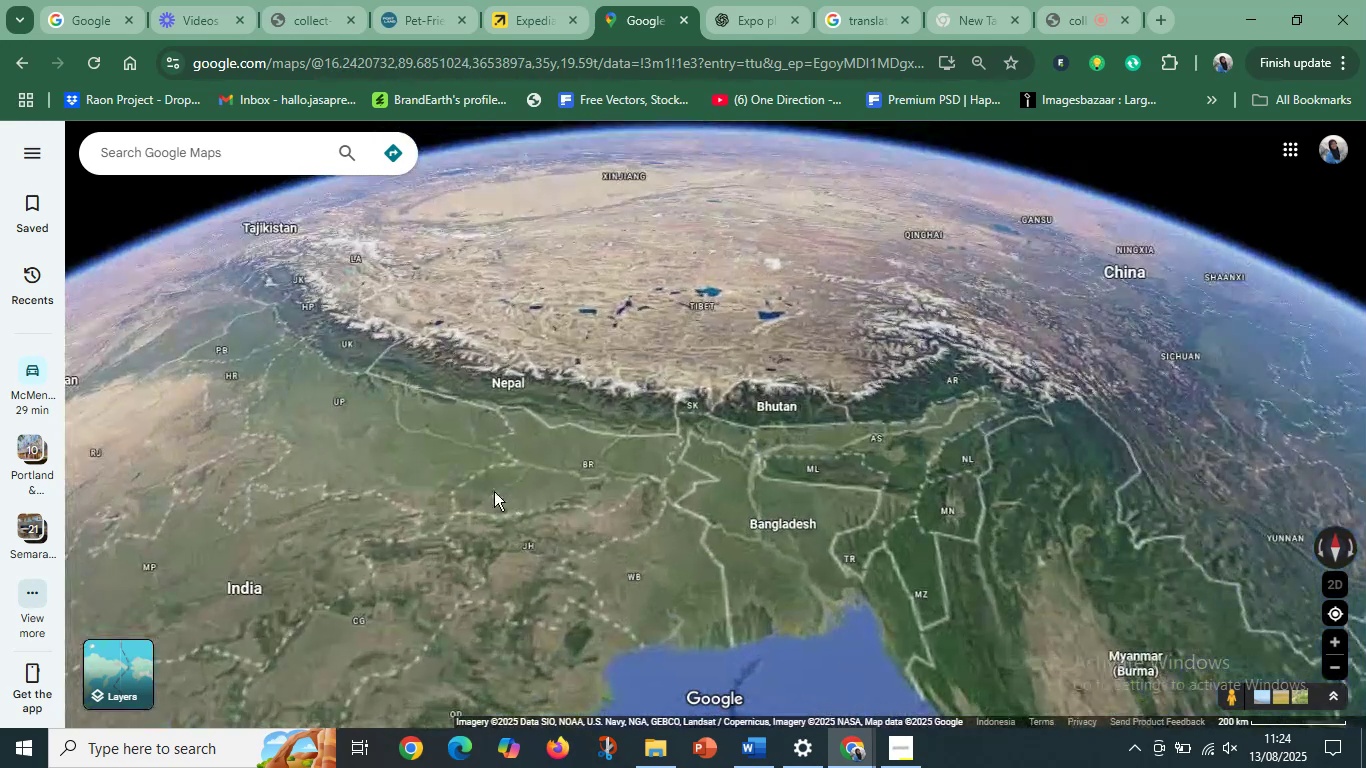 
left_click_drag(start_coordinate=[489, 487], to_coordinate=[633, 663])
 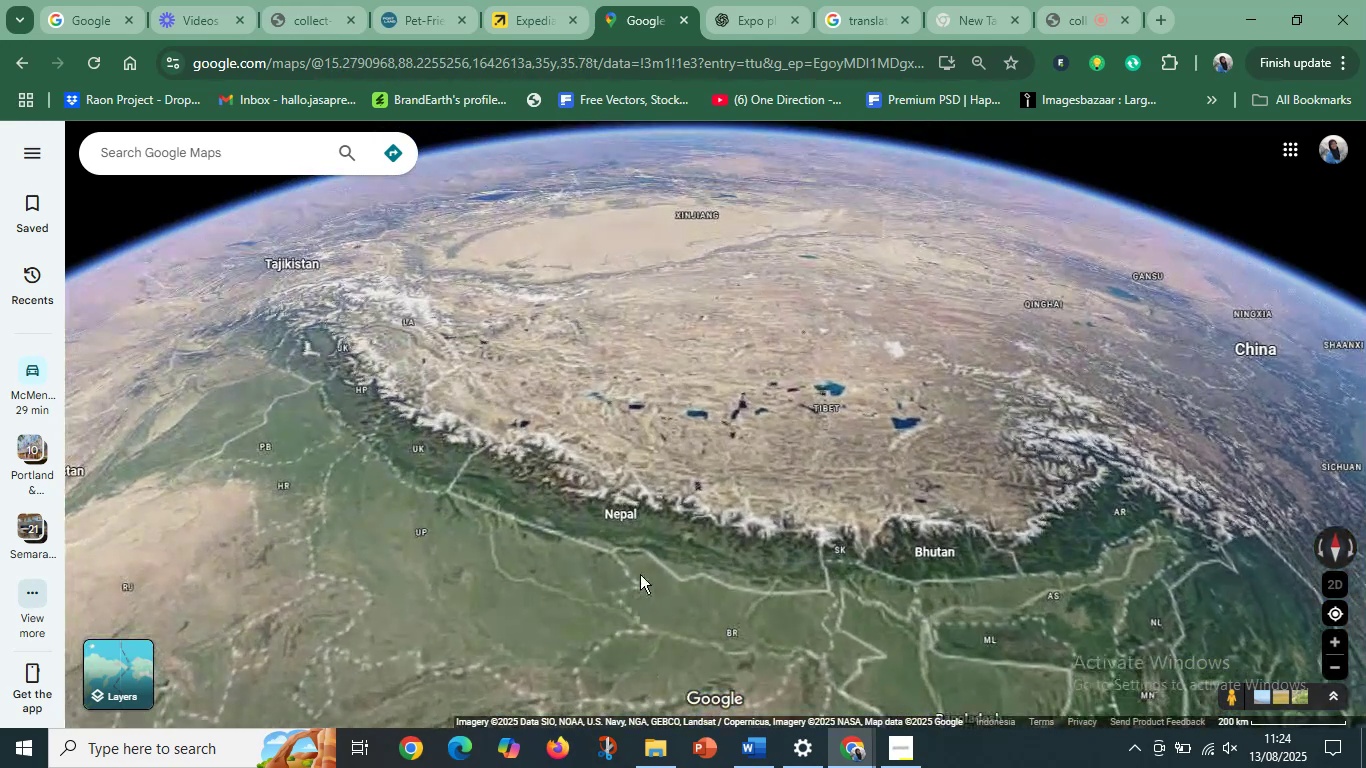 
scroll: coordinate [640, 574], scroll_direction: up, amount: 3.0
 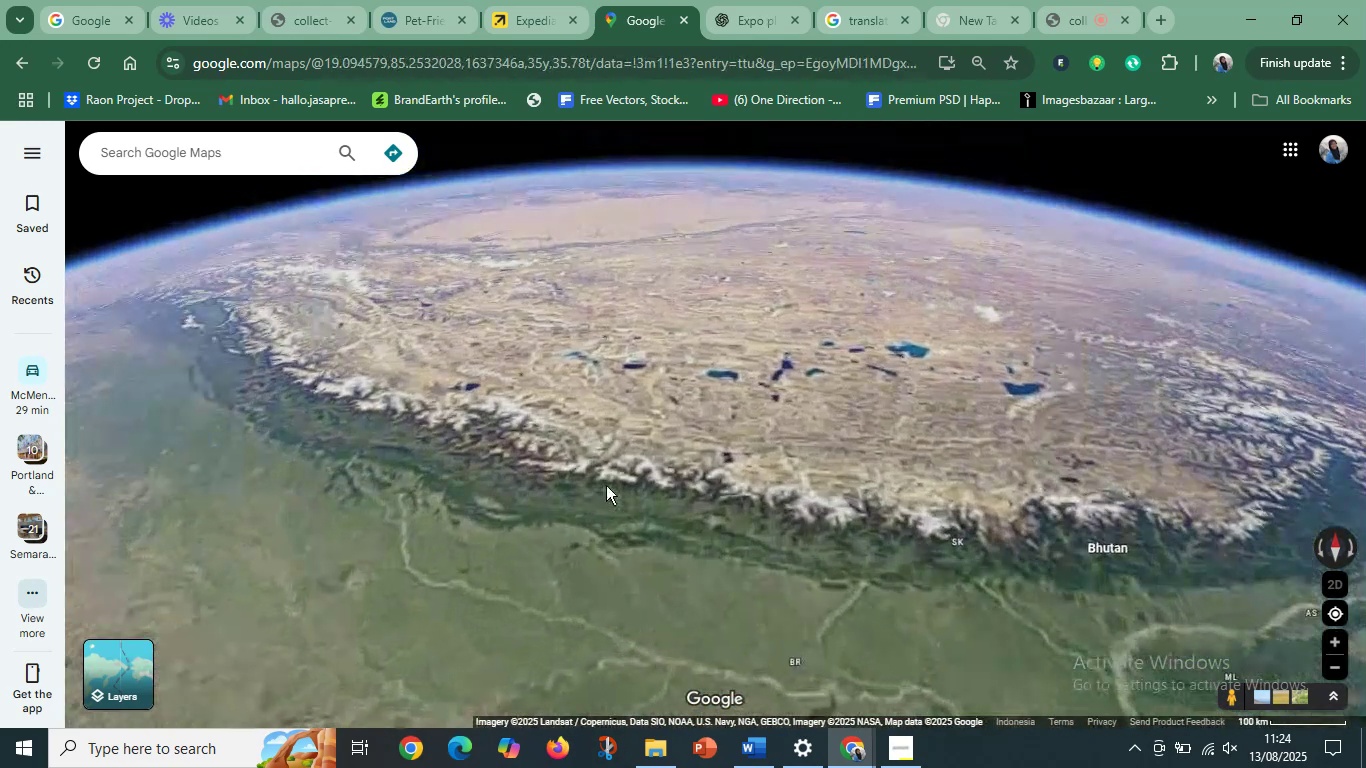 
left_click_drag(start_coordinate=[606, 485], to_coordinate=[698, 729])
 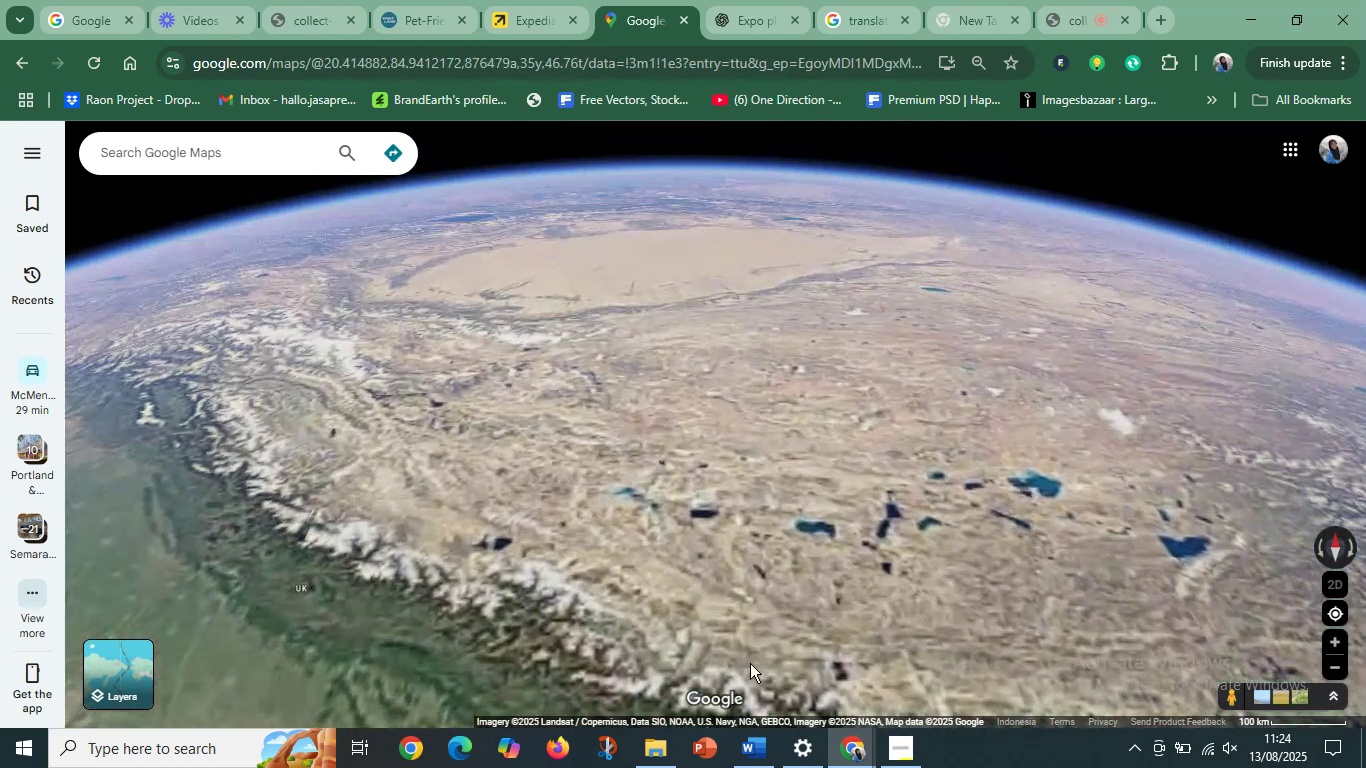 
left_click_drag(start_coordinate=[772, 642], to_coordinate=[696, 342])
 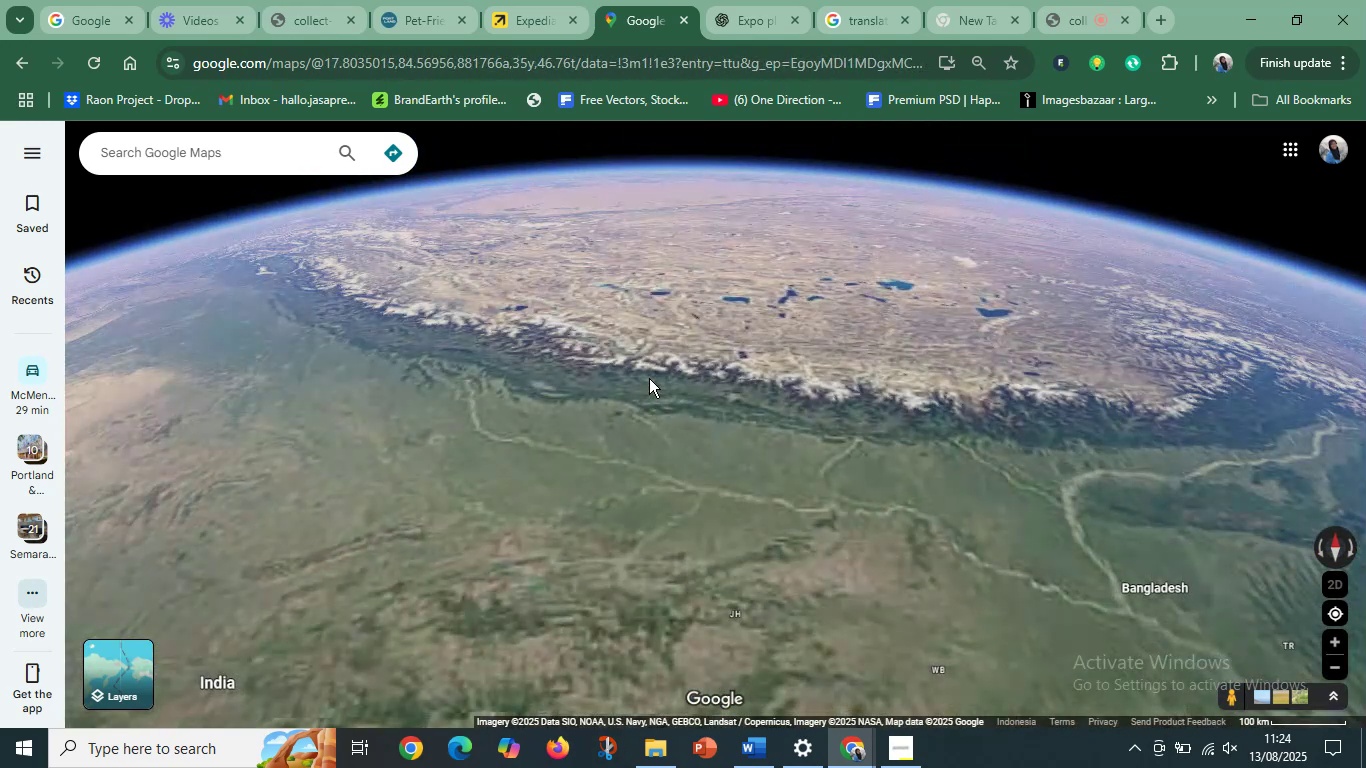 
left_click([649, 378])
 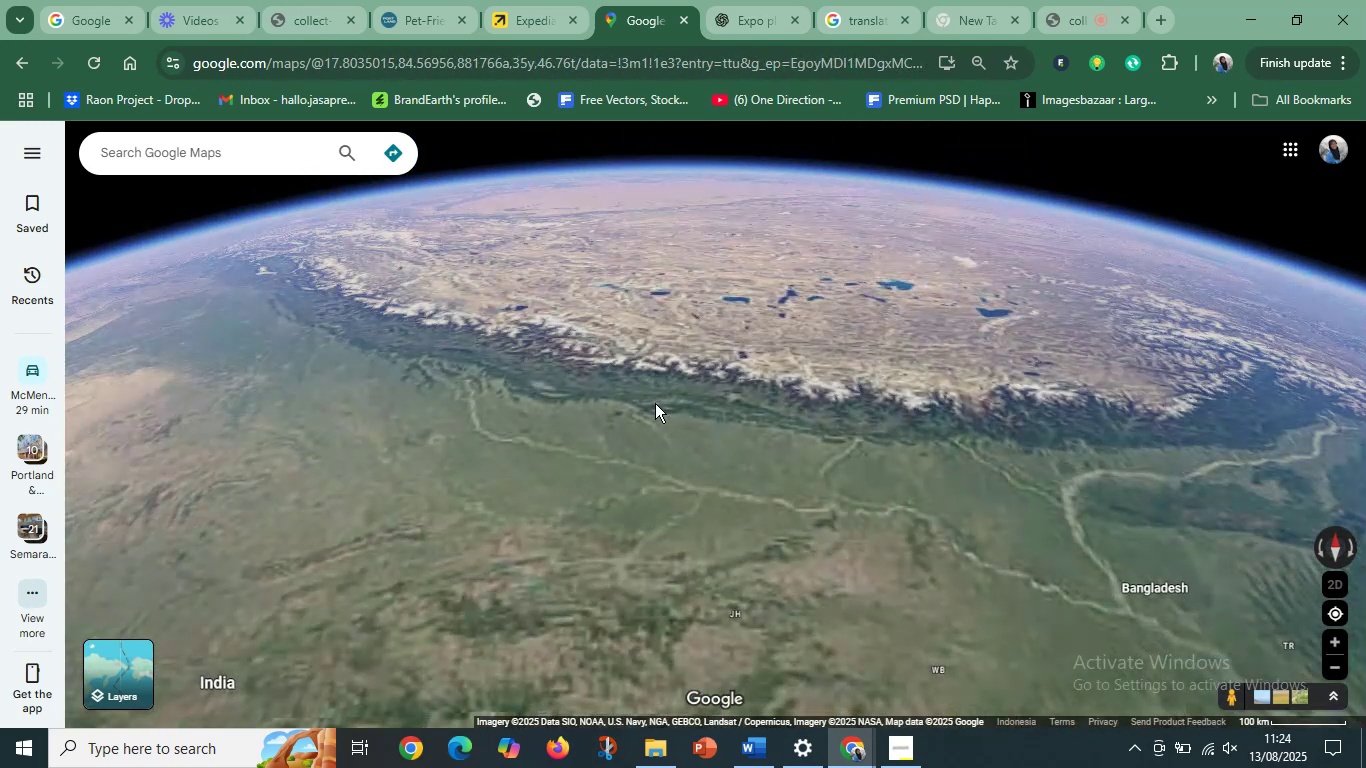 
scroll: coordinate [655, 403], scroll_direction: up, amount: 11.0
 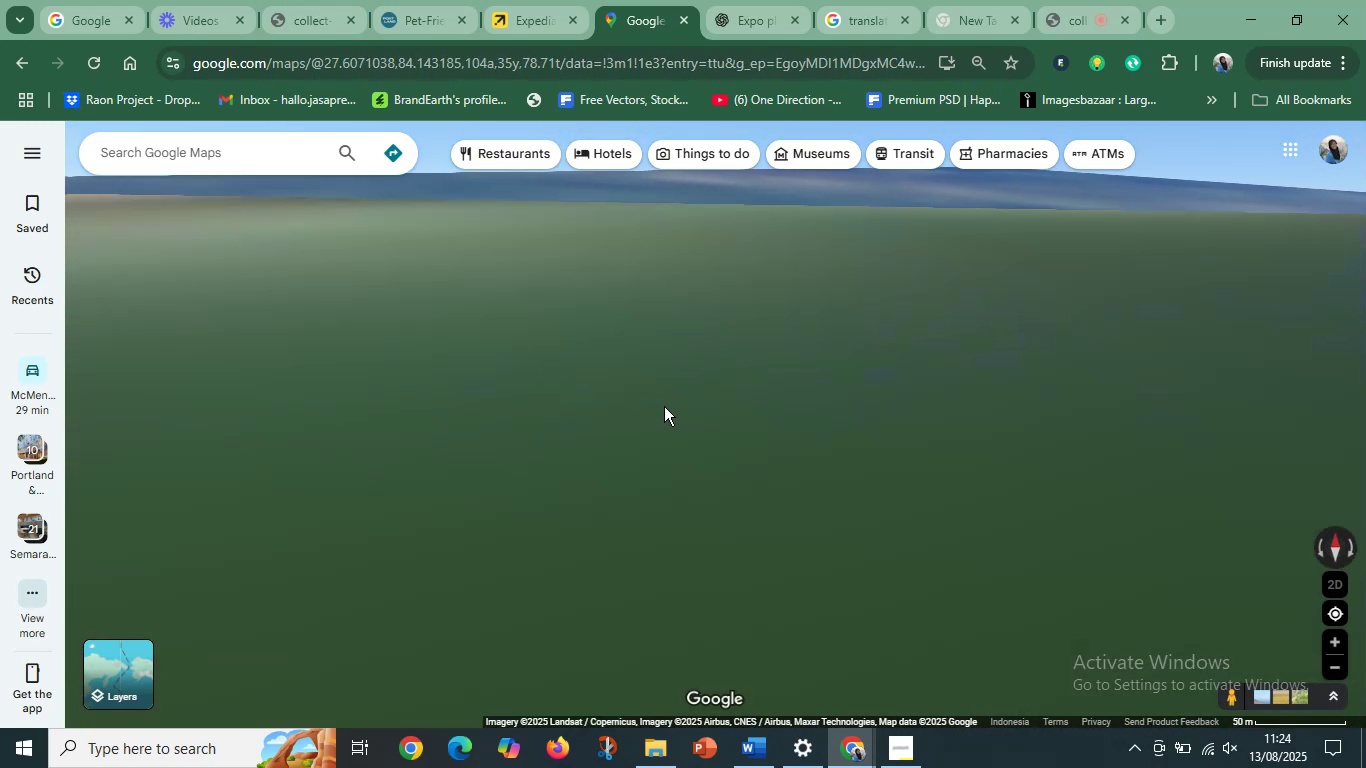 
scroll: coordinate [677, 441], scroll_direction: down, amount: 33.0
 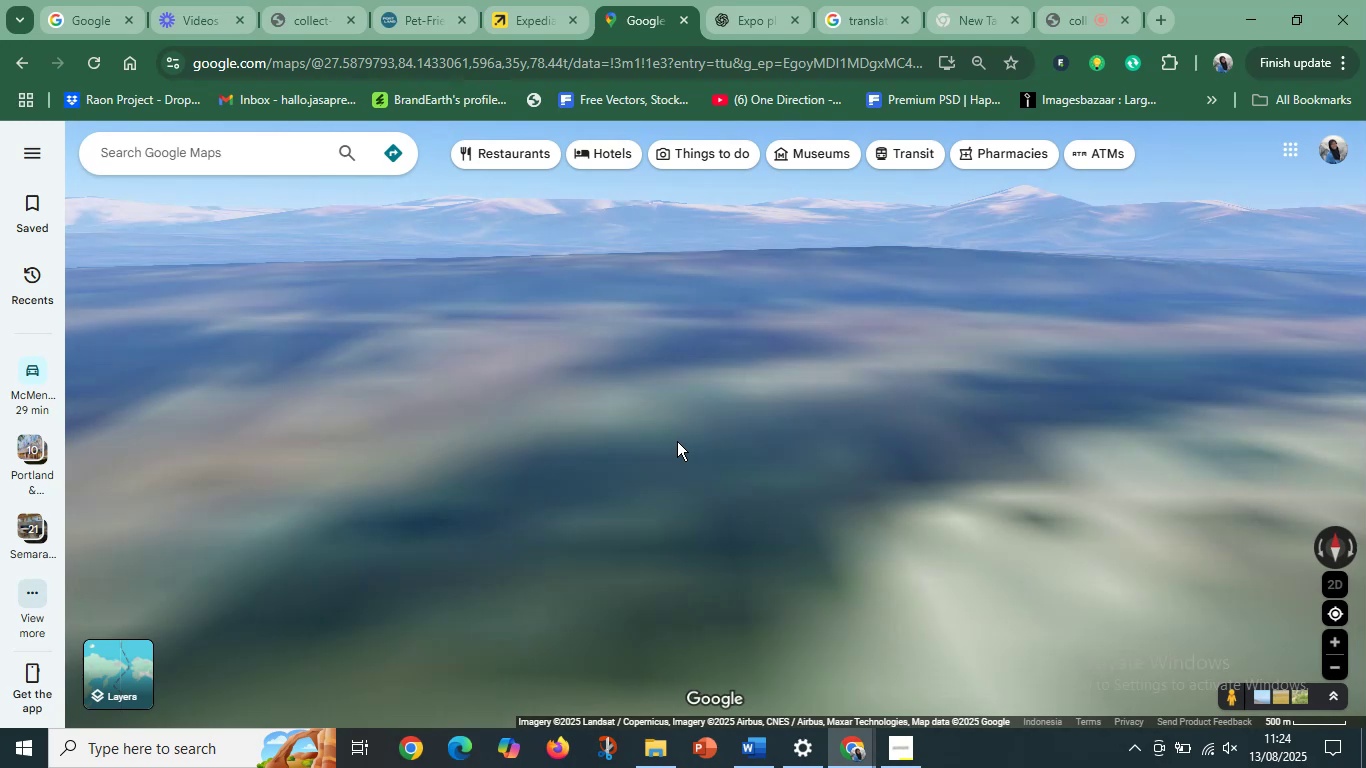 
left_click([685, 20])
 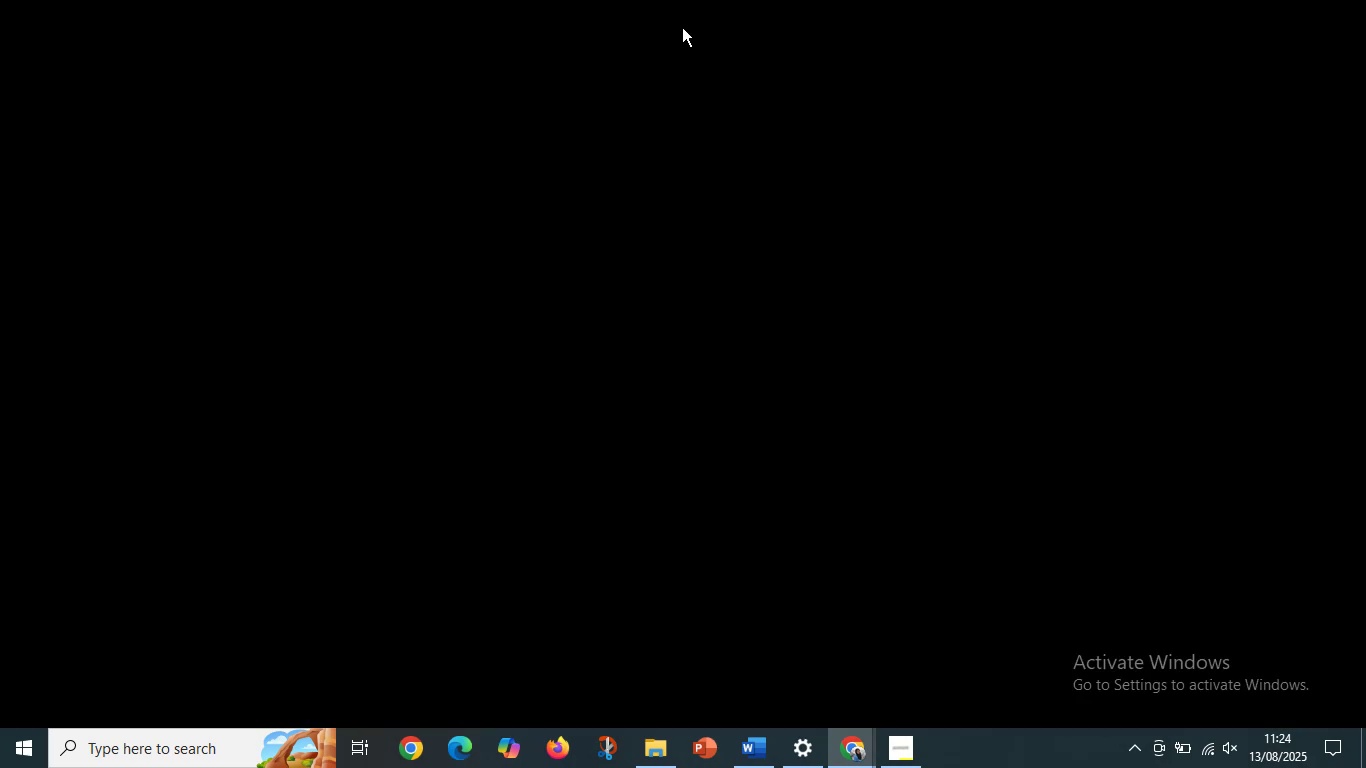 
wait(6.83)
 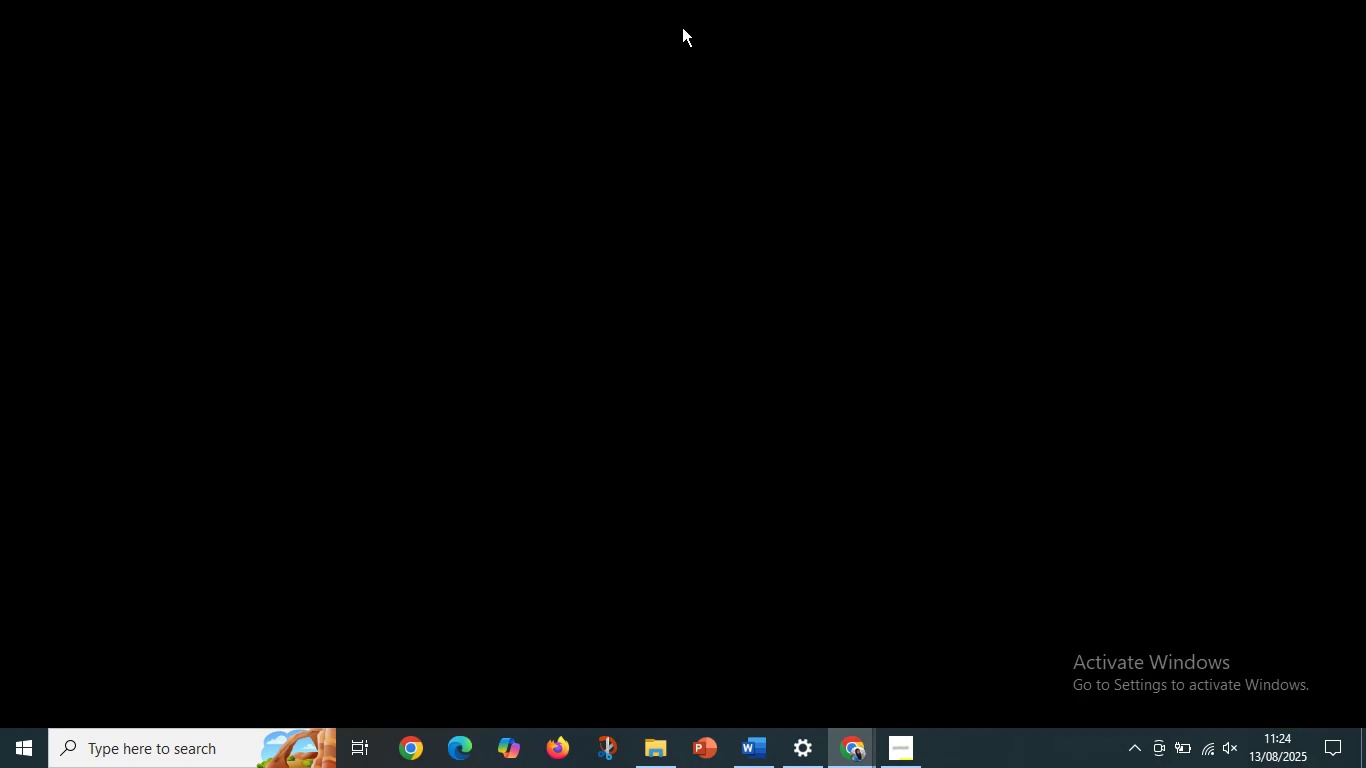 
left_click([901, 680])
 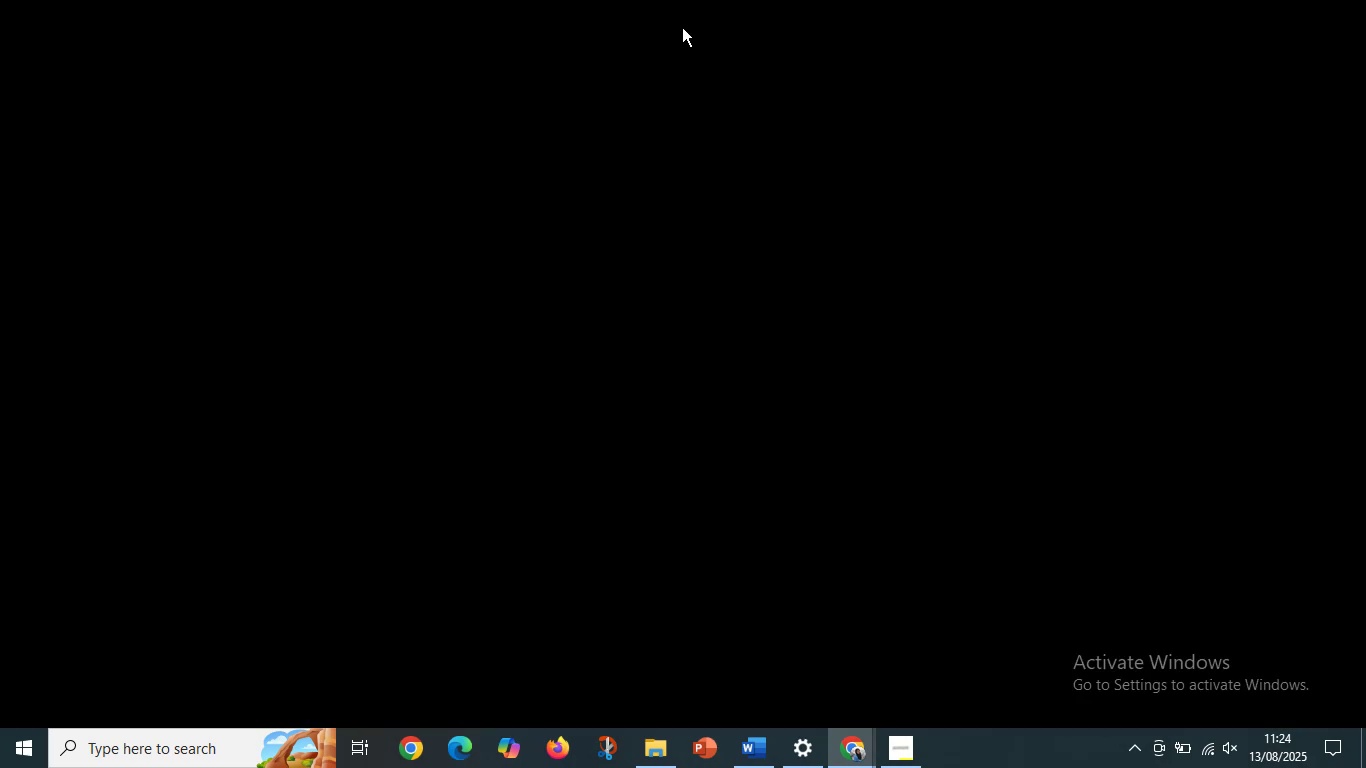 
mouse_move([801, 709])
 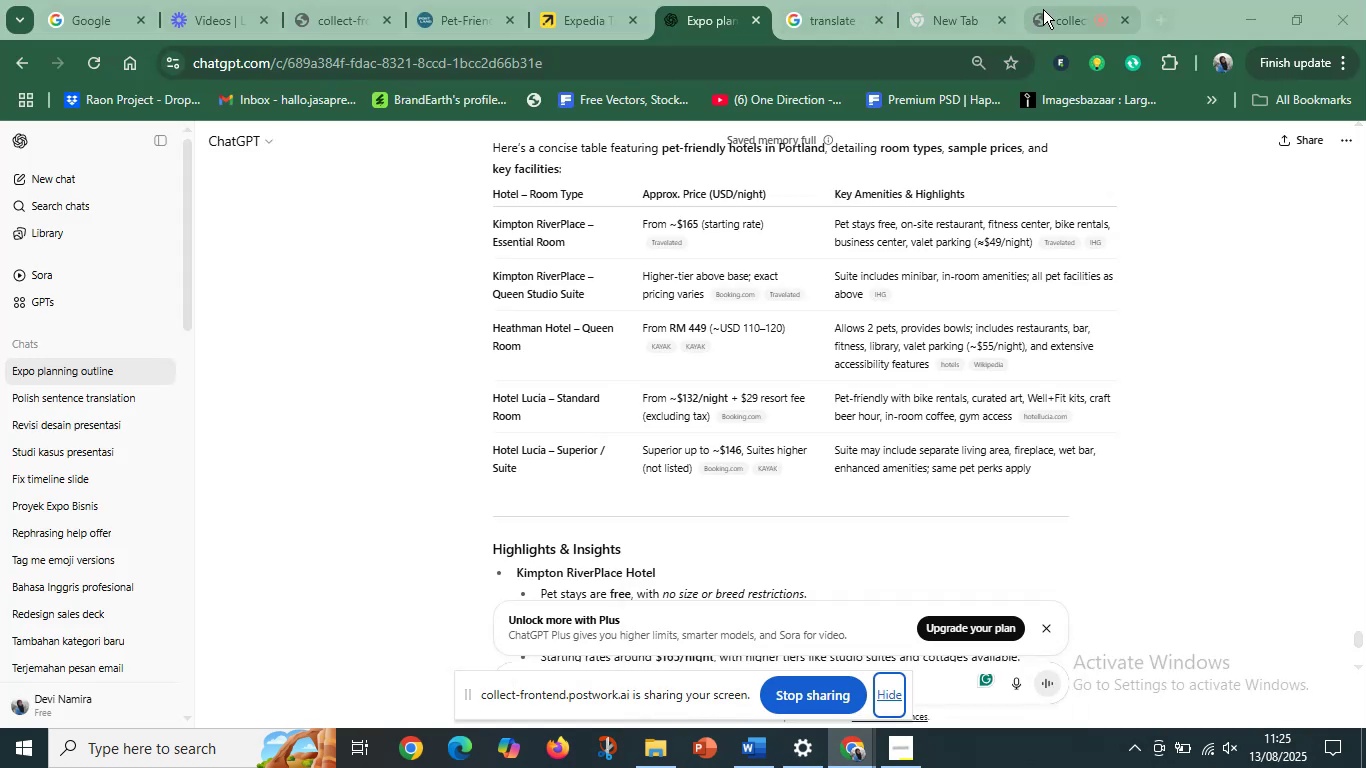 
left_click([1061, 8])
 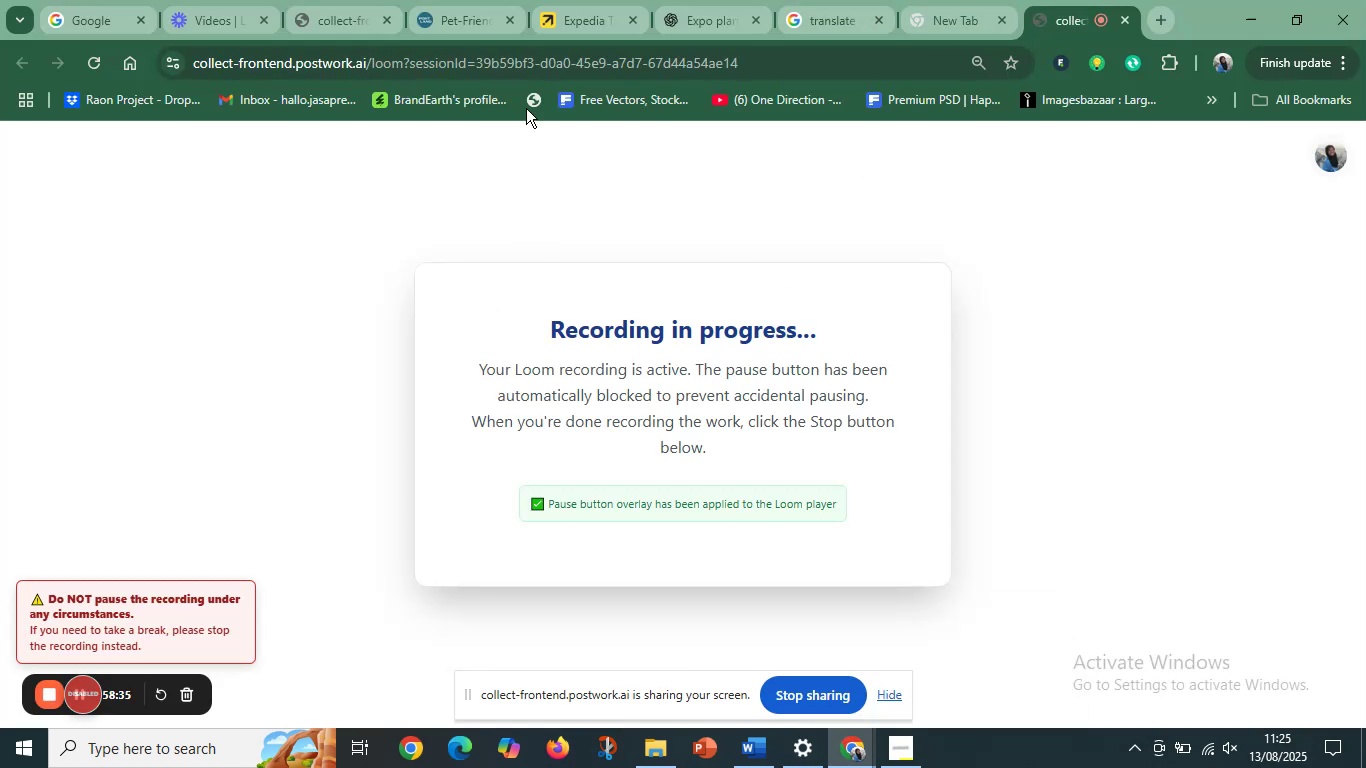 
left_click([584, 14])
 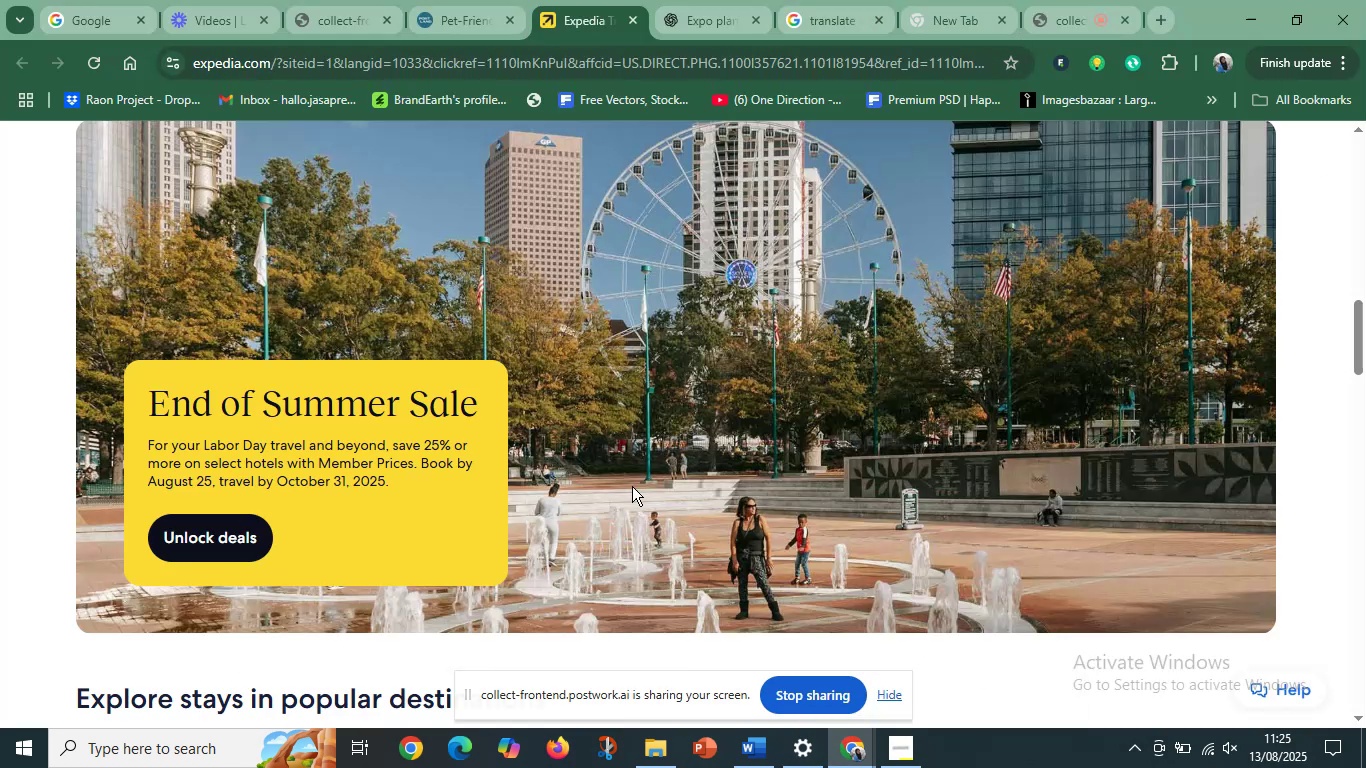 
scroll: coordinate [621, 483], scroll_direction: down, amount: 33.0
 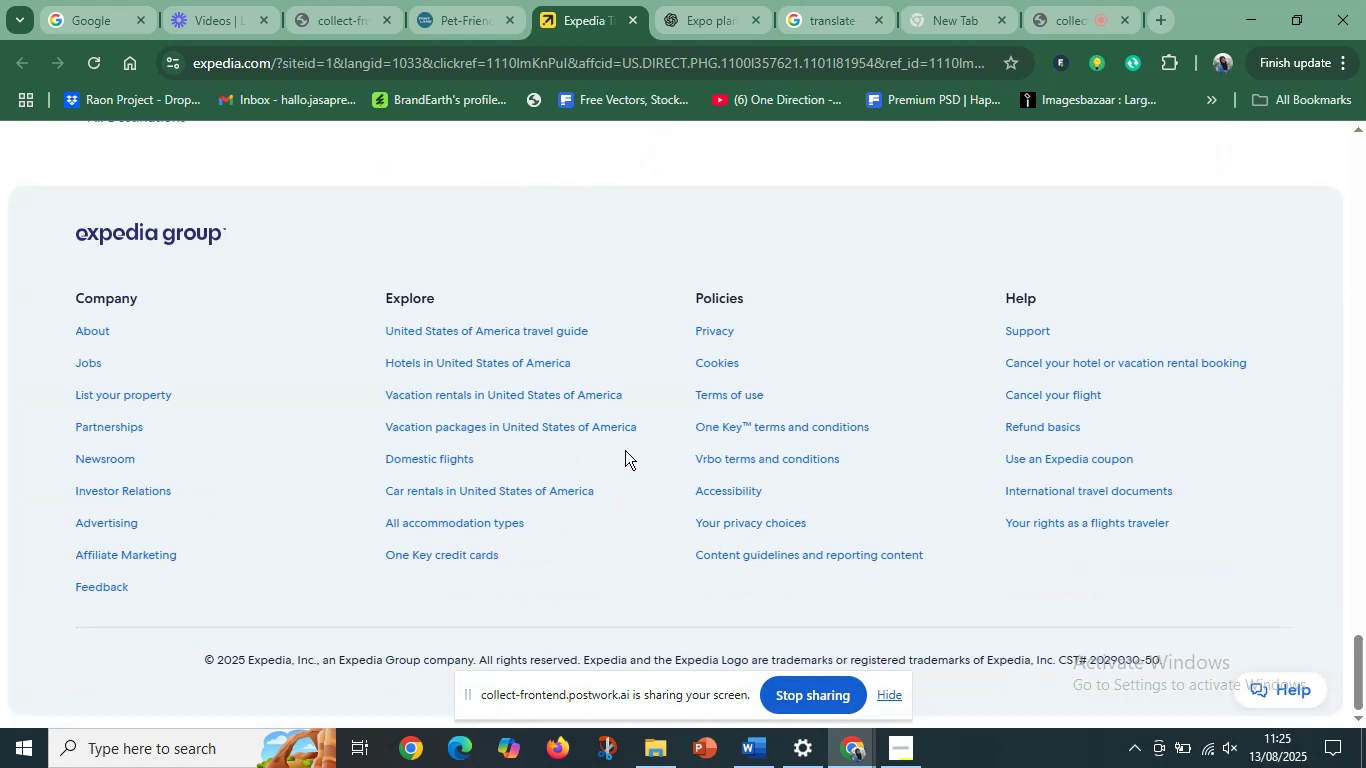 
scroll: coordinate [624, 454], scroll_direction: down, amount: 18.0
 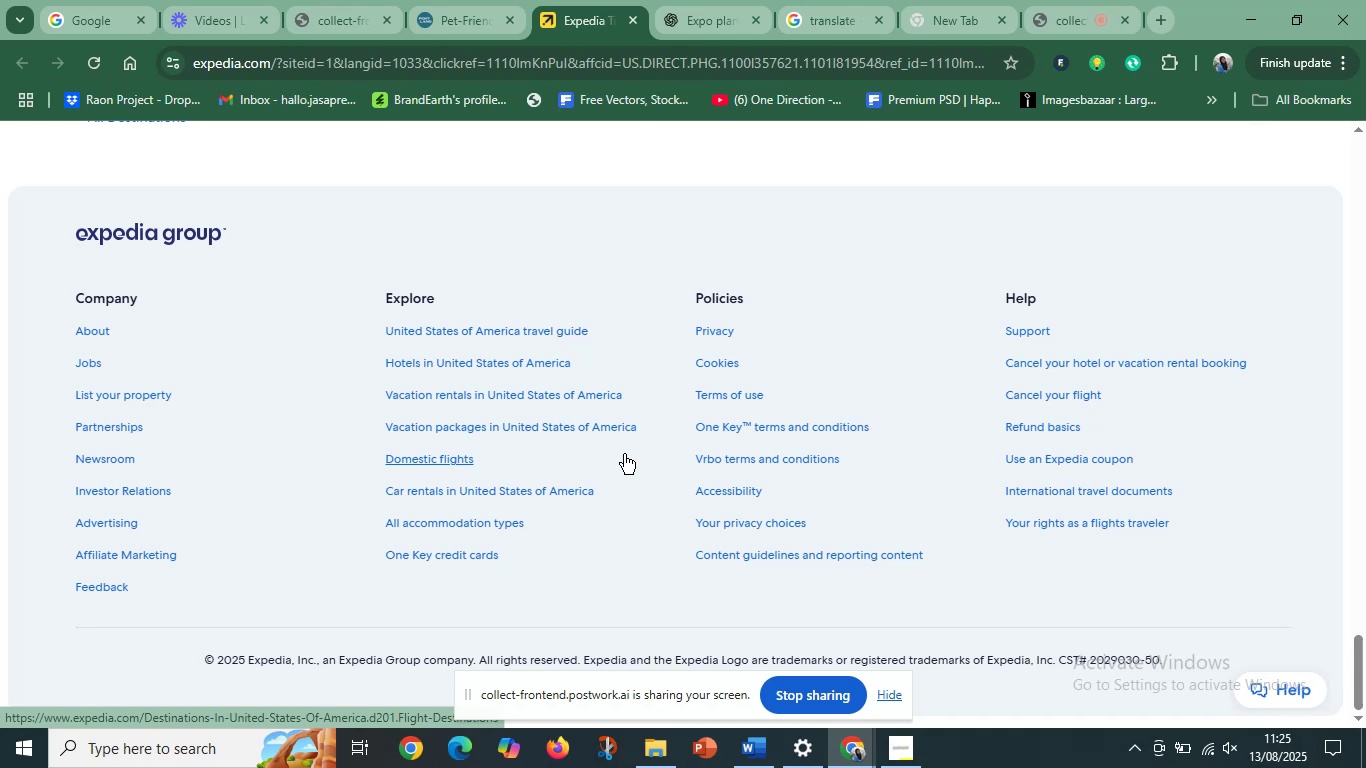 
scroll: coordinate [624, 454], scroll_direction: up, amount: 12.0
 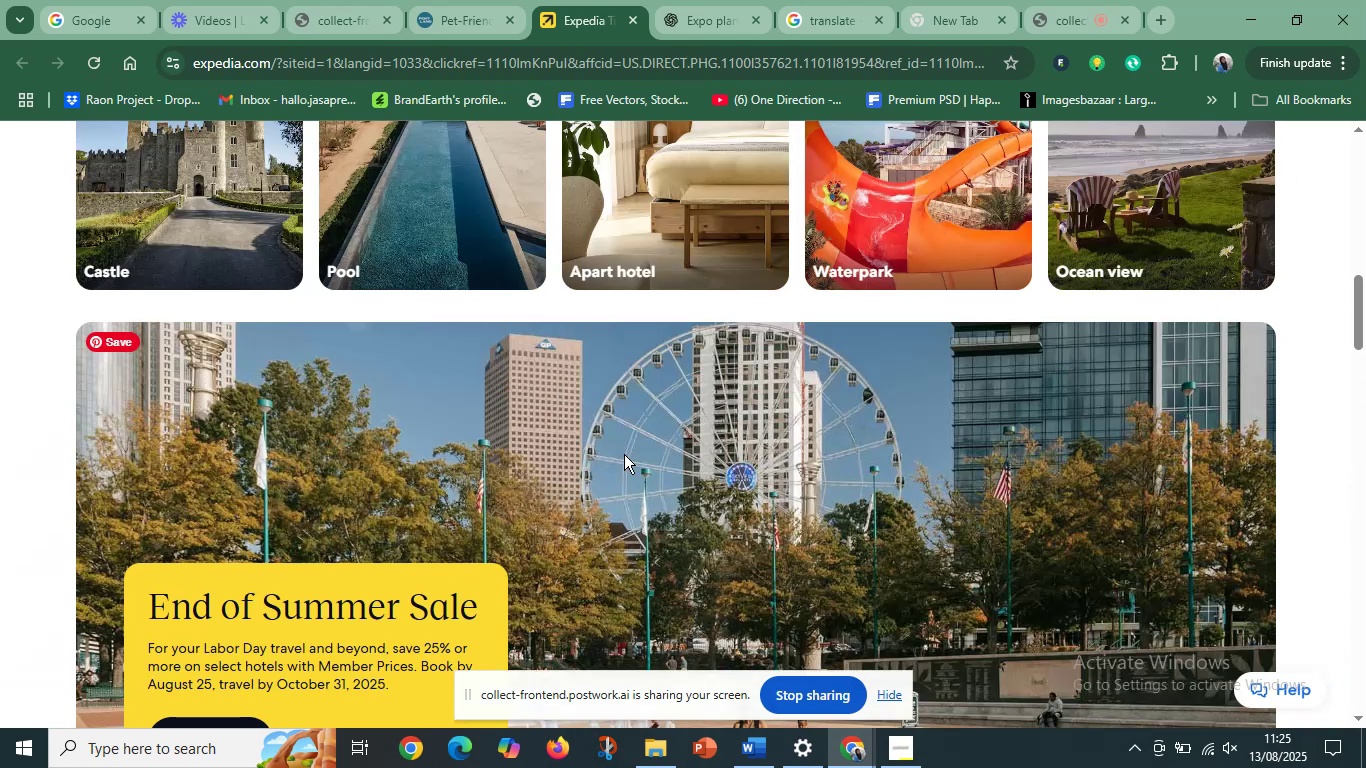 
scroll: coordinate [624, 454], scroll_direction: none, amount: 0.0
 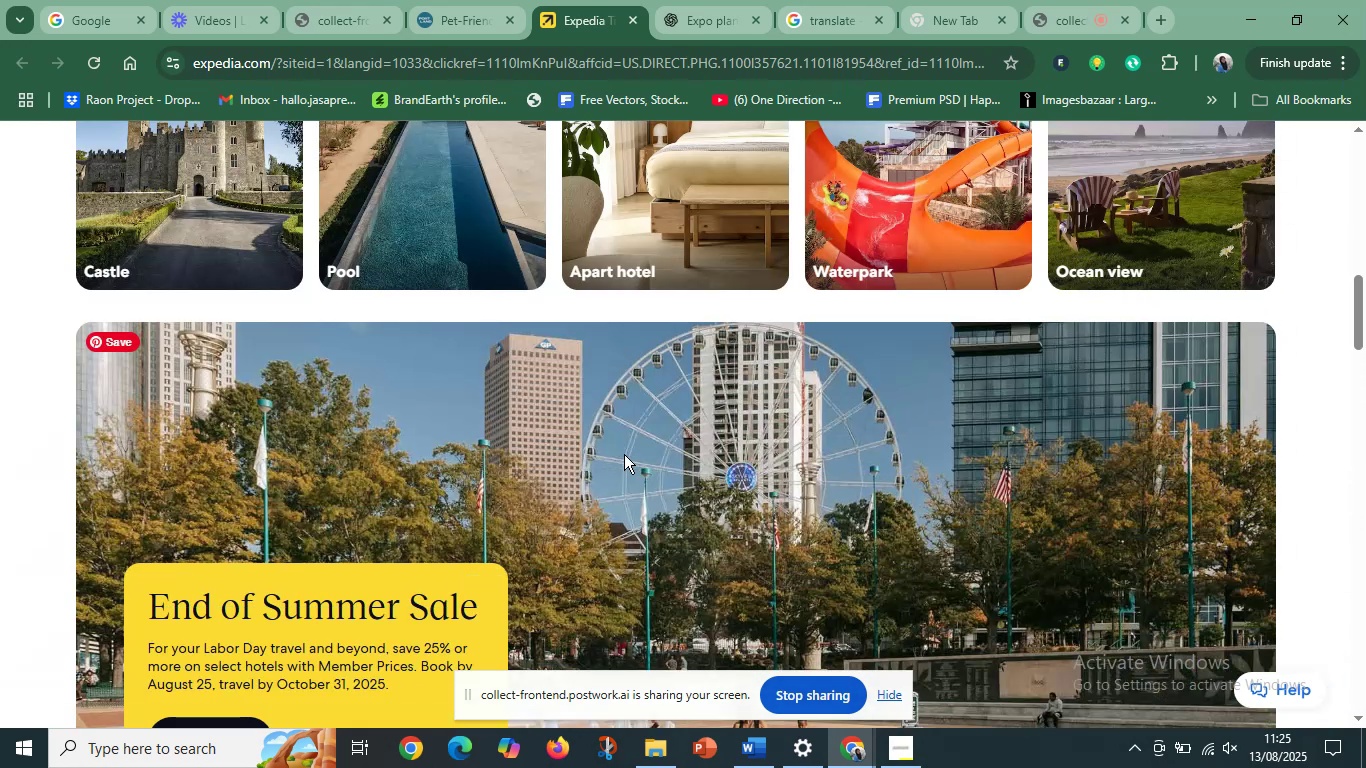 
scroll: coordinate [624, 454], scroll_direction: up, amount: 3.0
 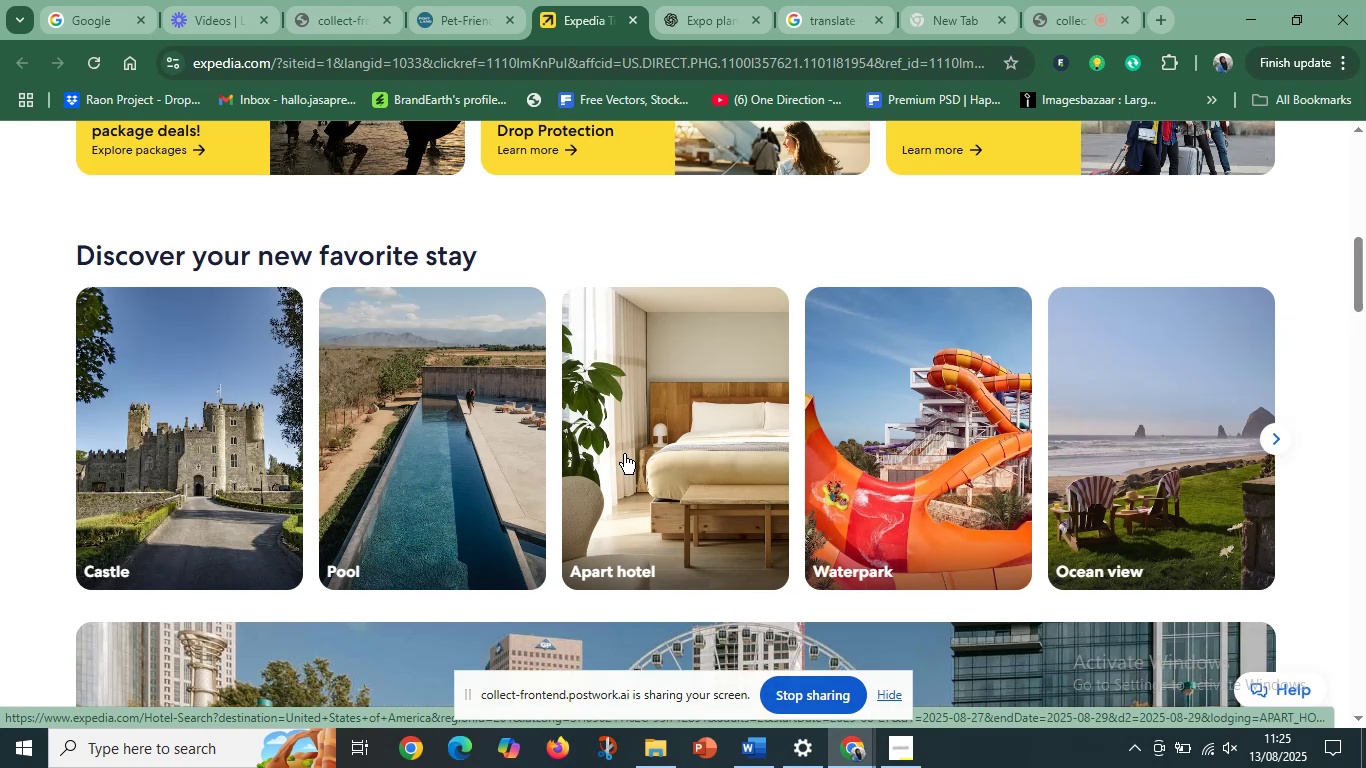 
scroll: coordinate [622, 458], scroll_direction: down, amount: 7.0
 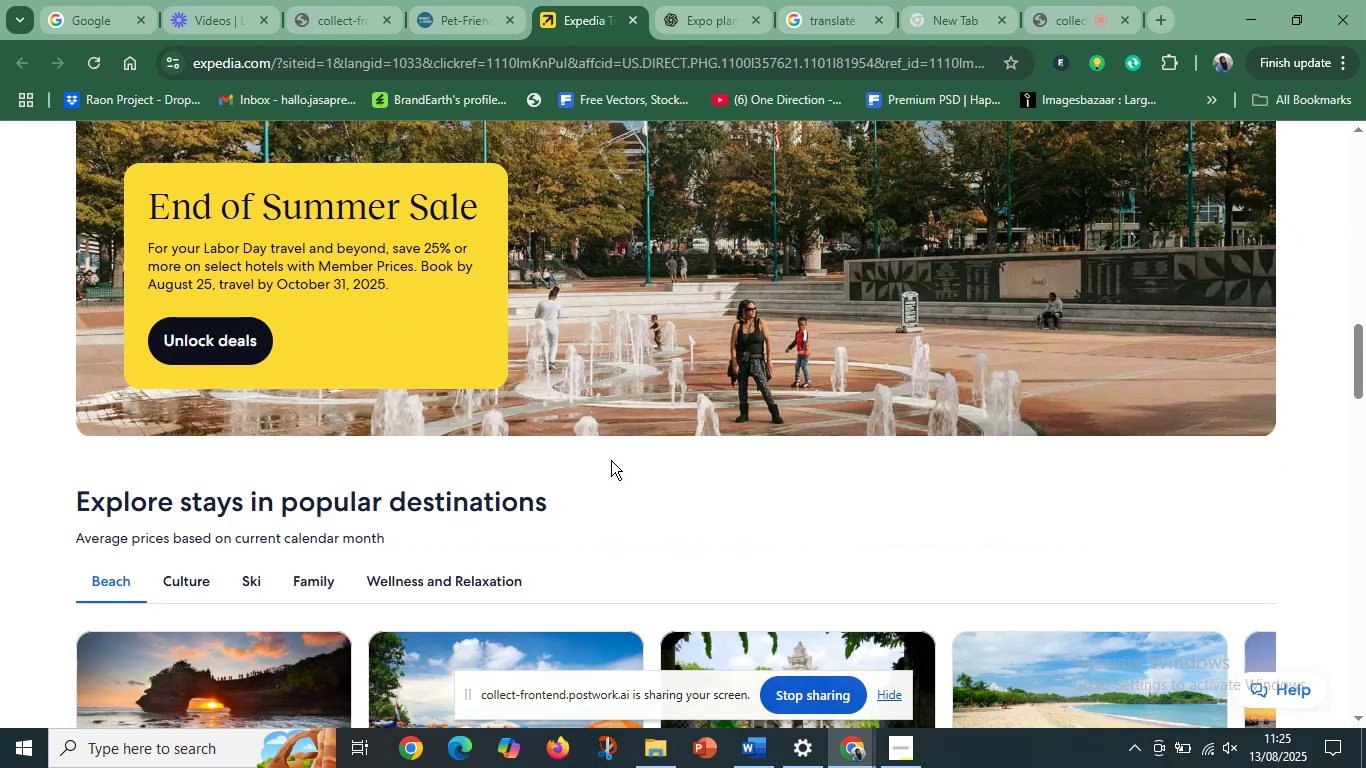 
scroll: coordinate [611, 460], scroll_direction: up, amount: 2.0
 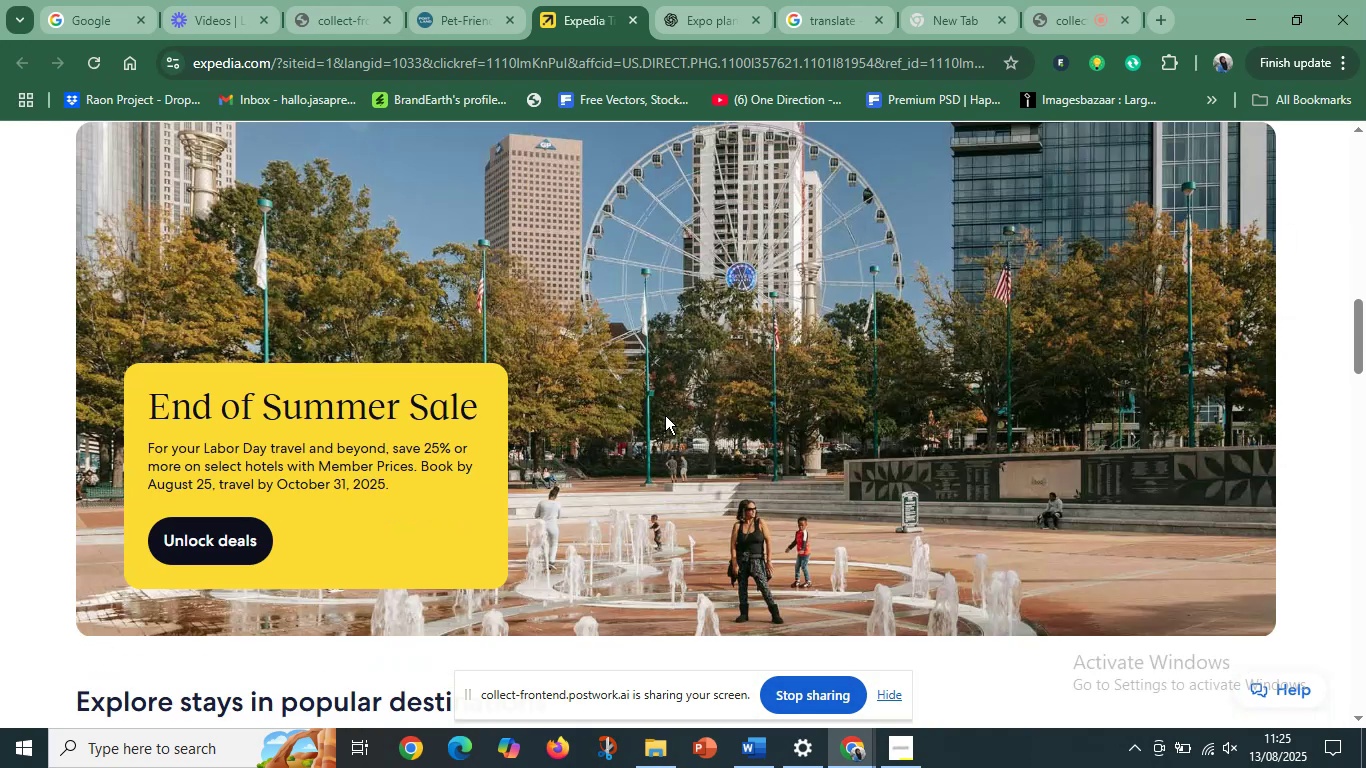 
left_click_drag(start_coordinate=[668, 413], to_coordinate=[674, 417])
 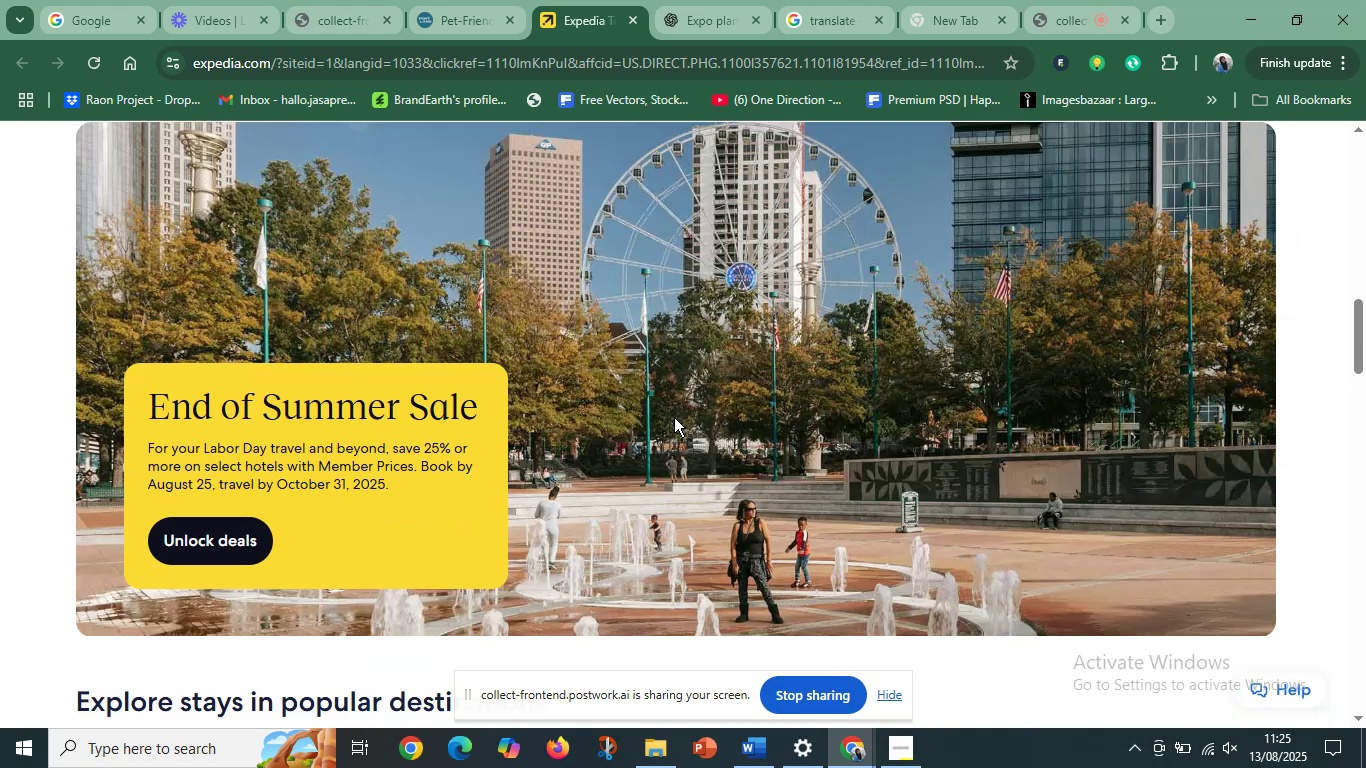 
scroll: coordinate [674, 424], scroll_direction: none, amount: 0.0
 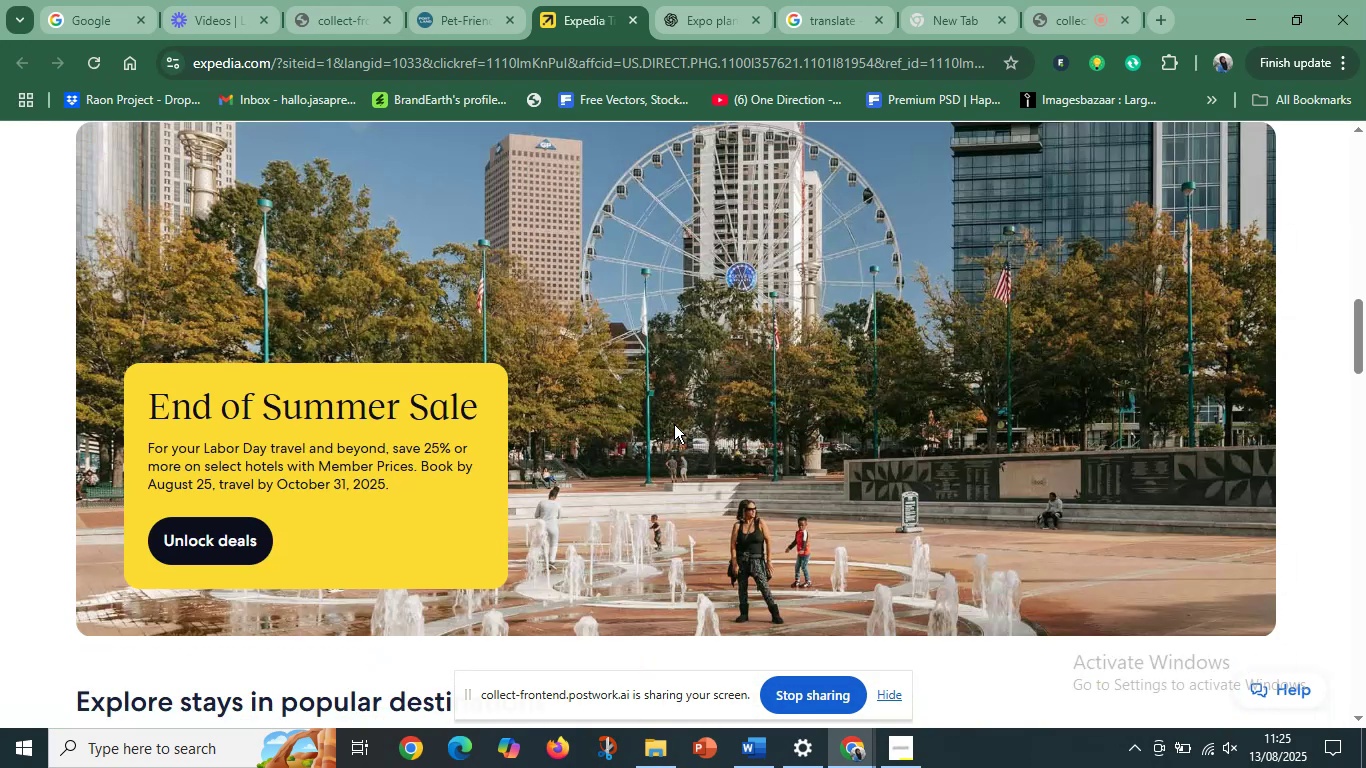 
scroll: coordinate [685, 430], scroll_direction: down, amount: 24.0
 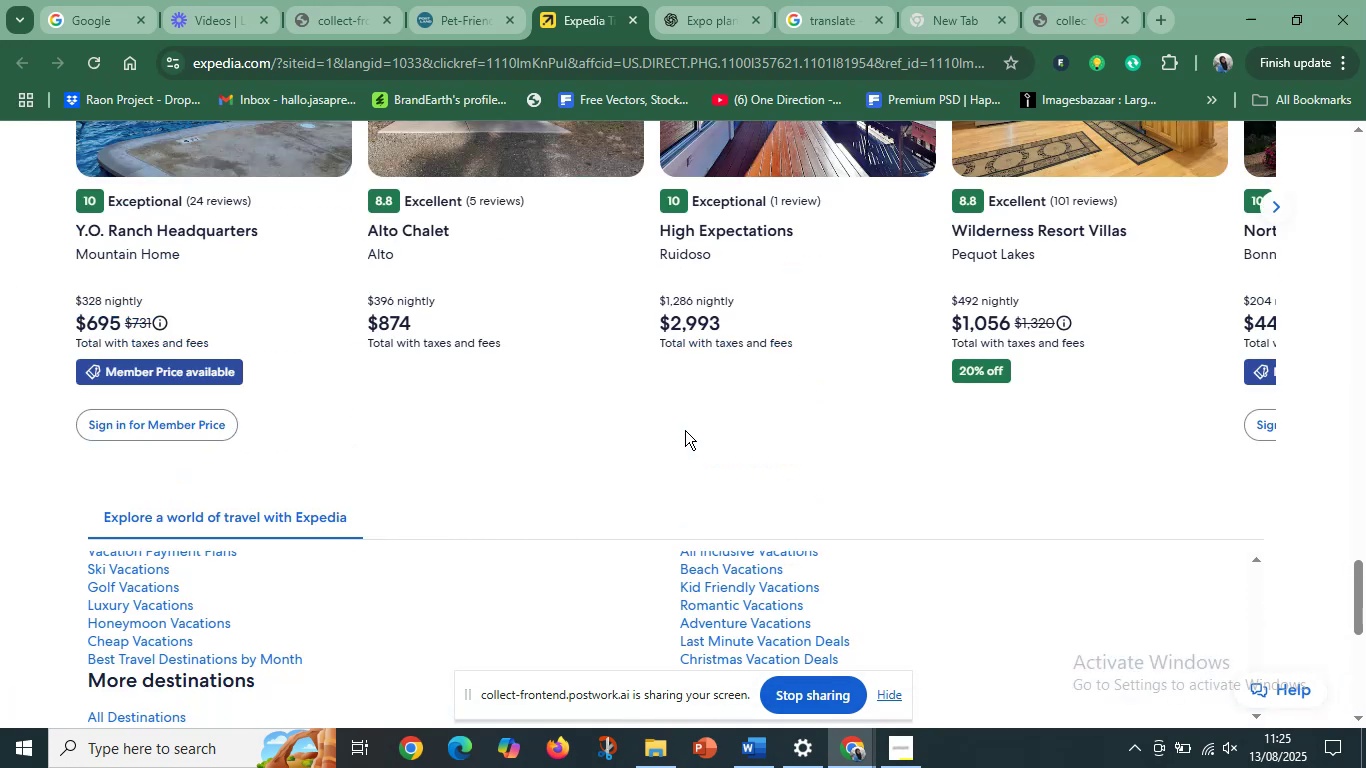 
scroll: coordinate [685, 430], scroll_direction: up, amount: 5.0
 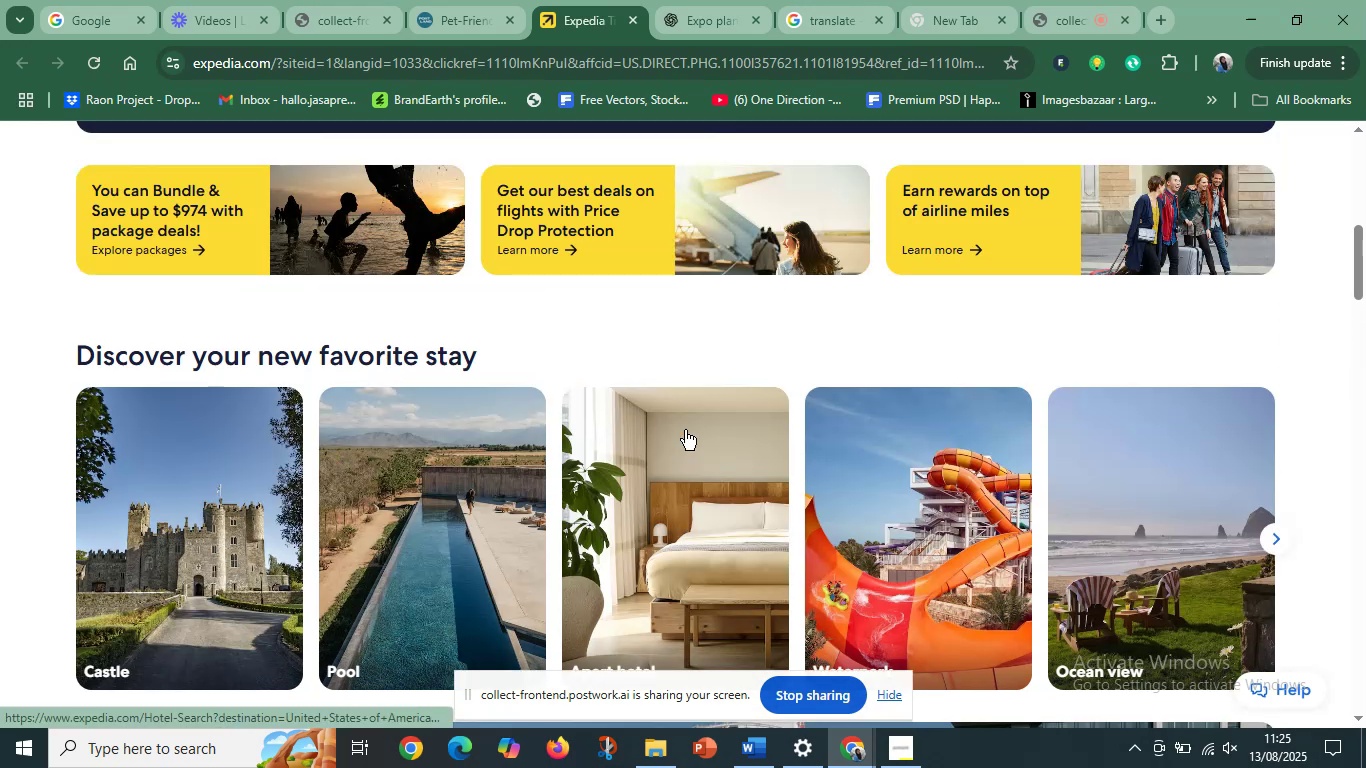 
scroll: coordinate [685, 430], scroll_direction: down, amount: 3.0
 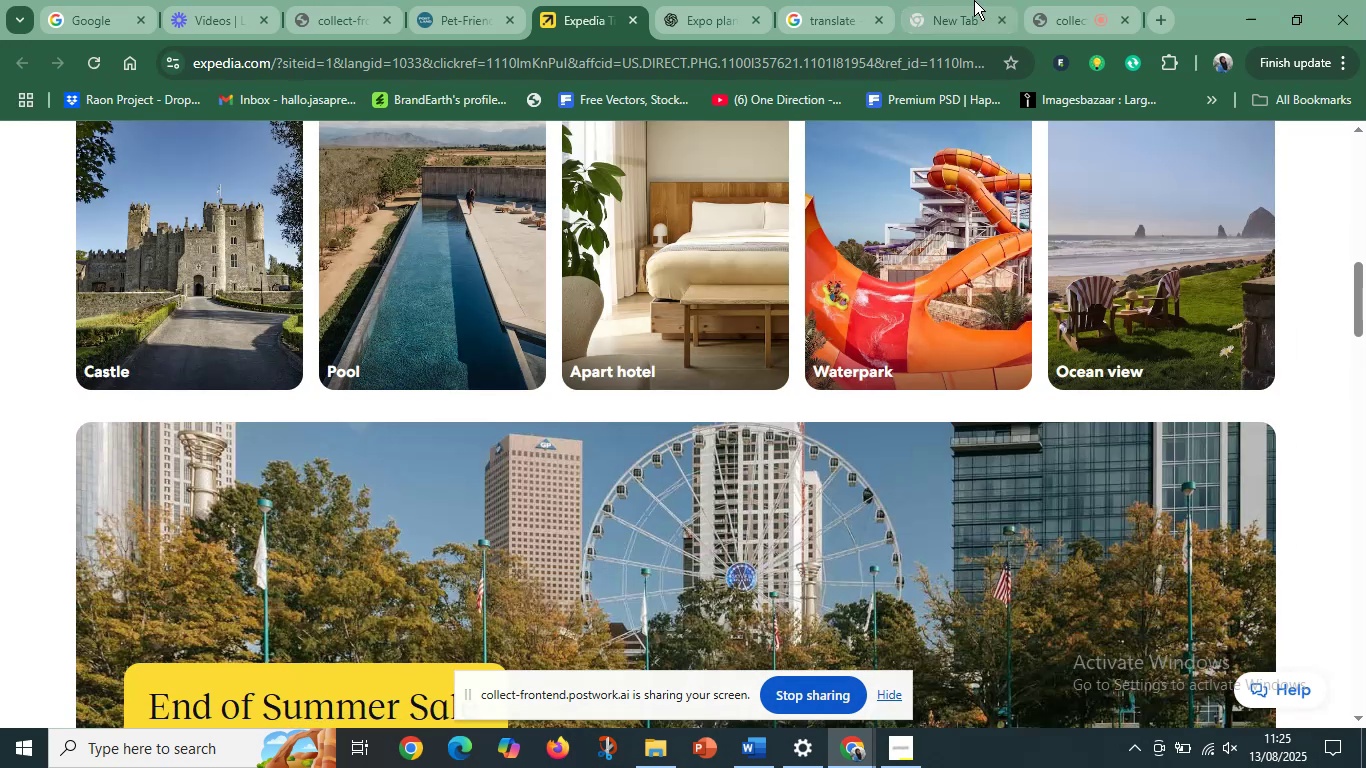 
left_click([959, 0])
 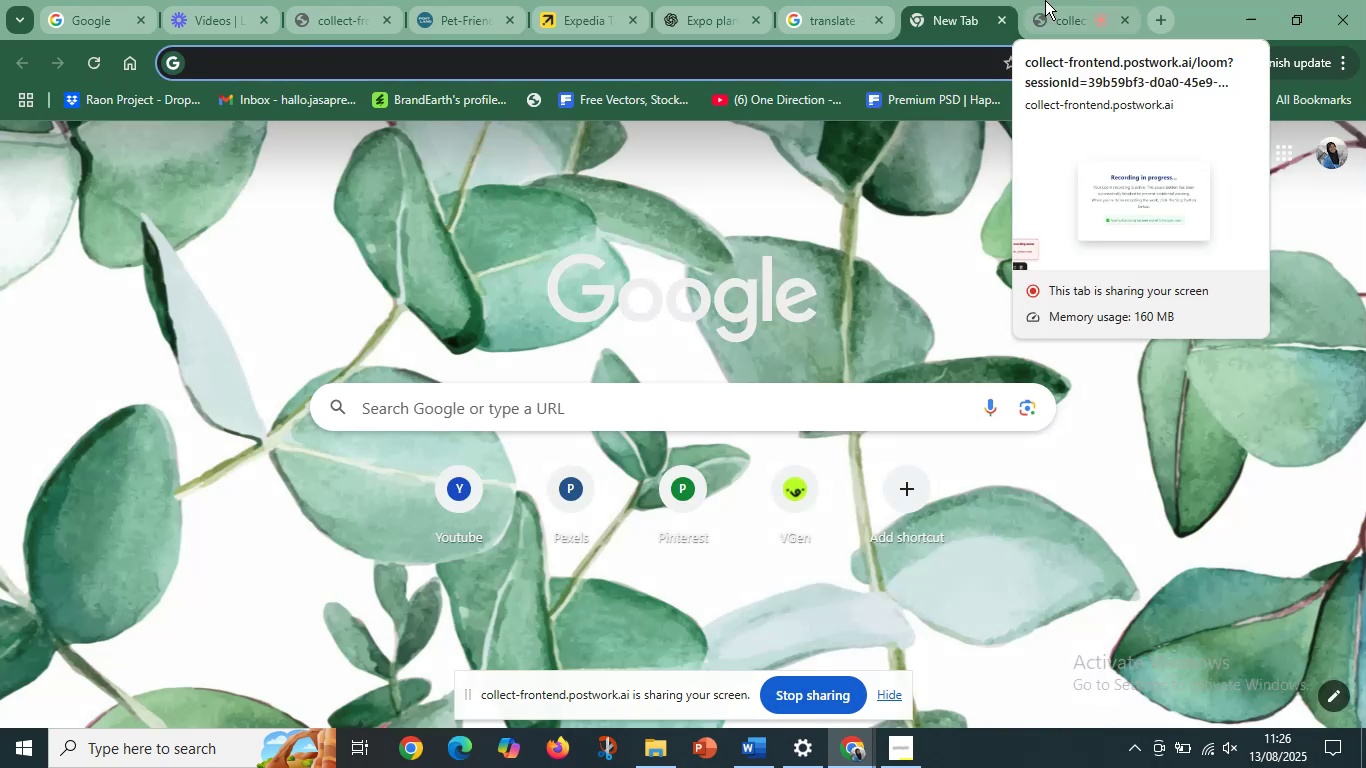 
left_click([1045, 0])
 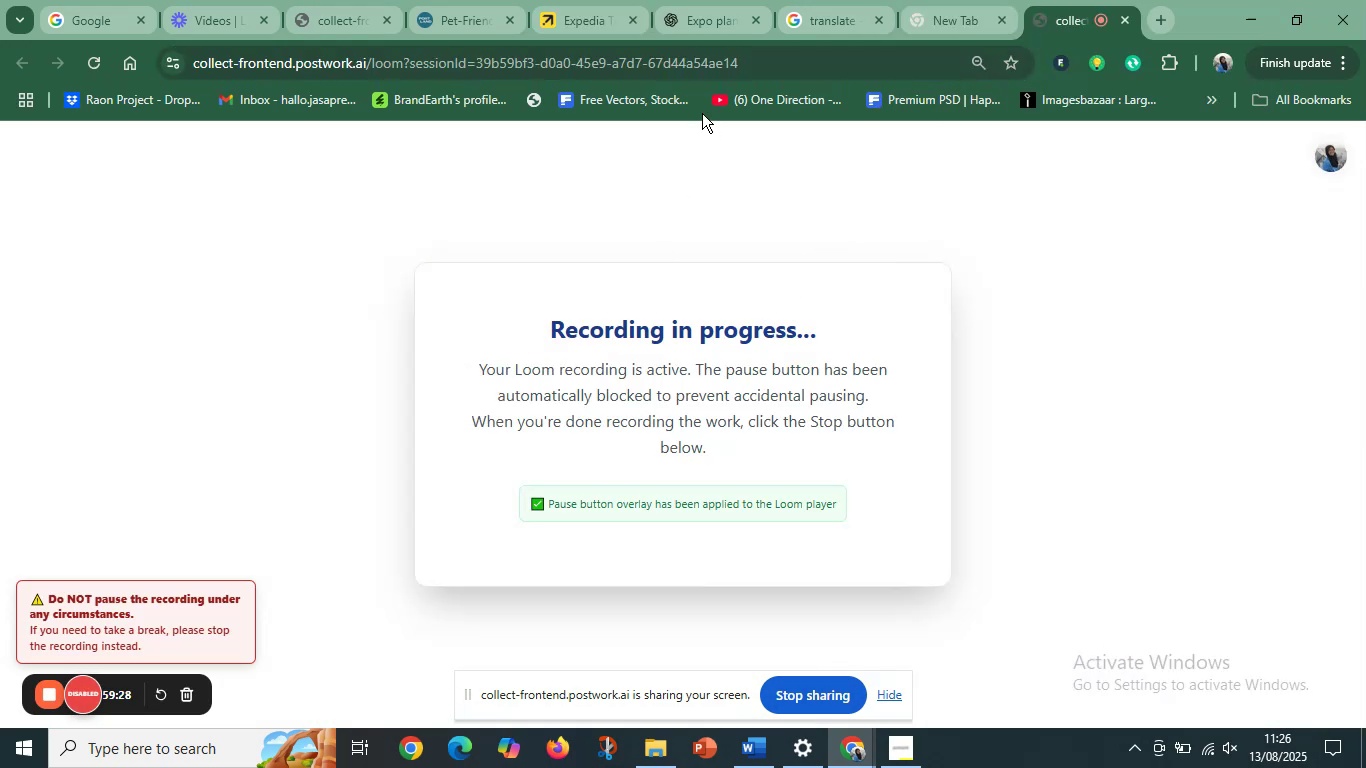 
left_click([707, 13])
 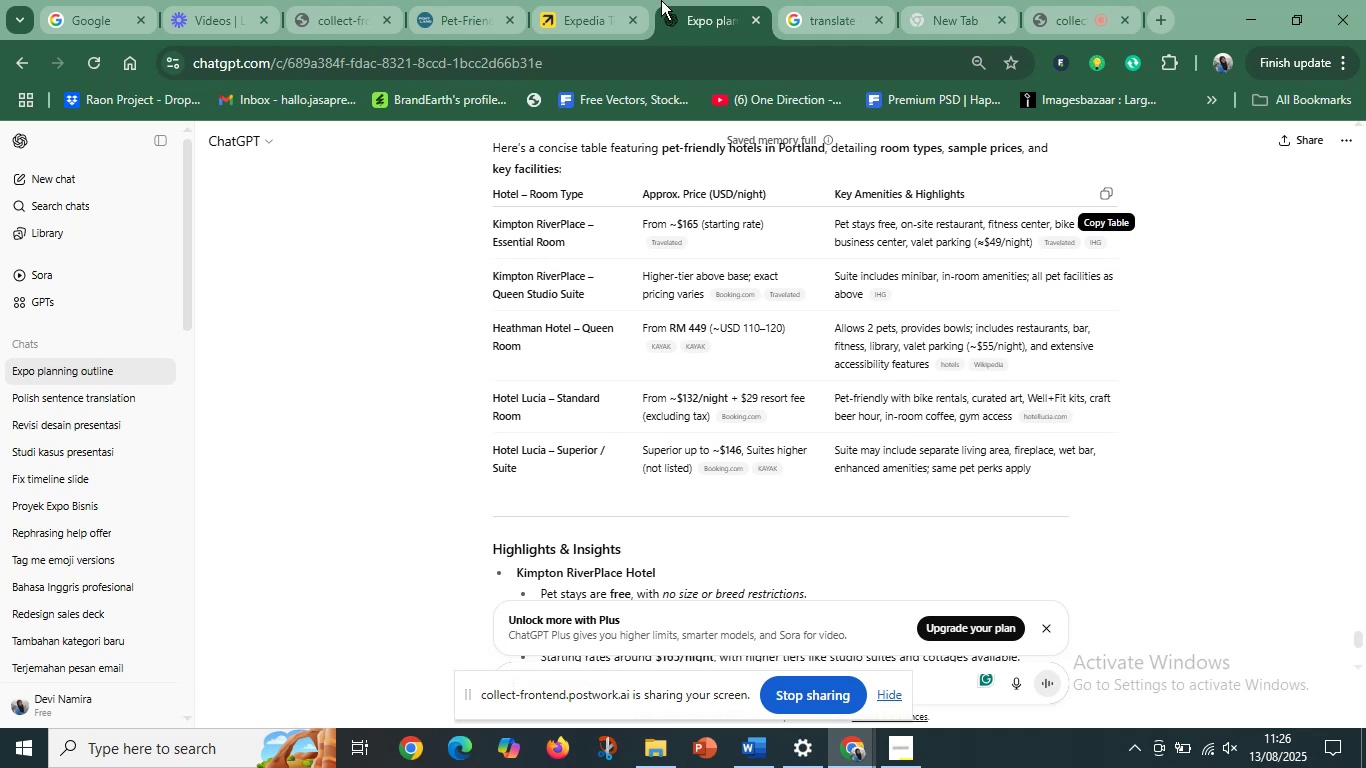 
left_click([567, 0])
 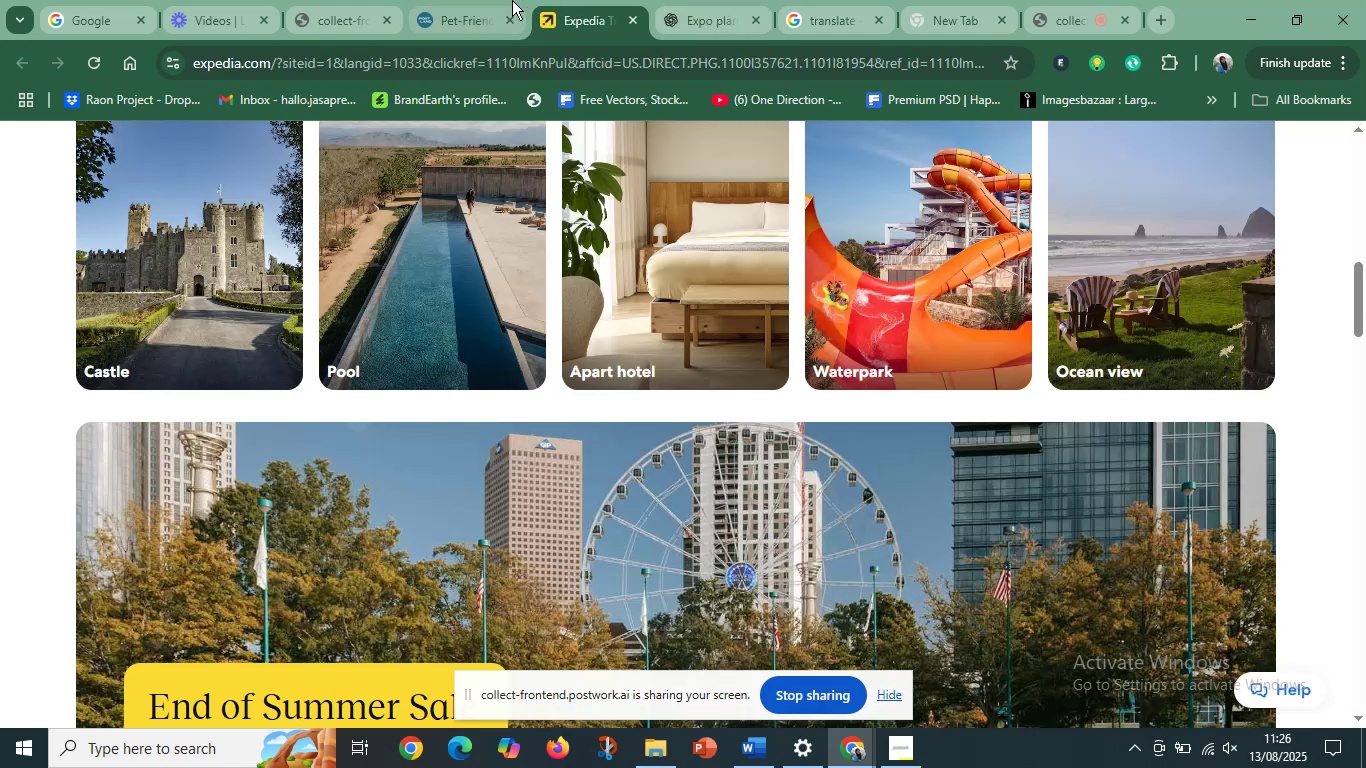 
left_click([417, 0])
 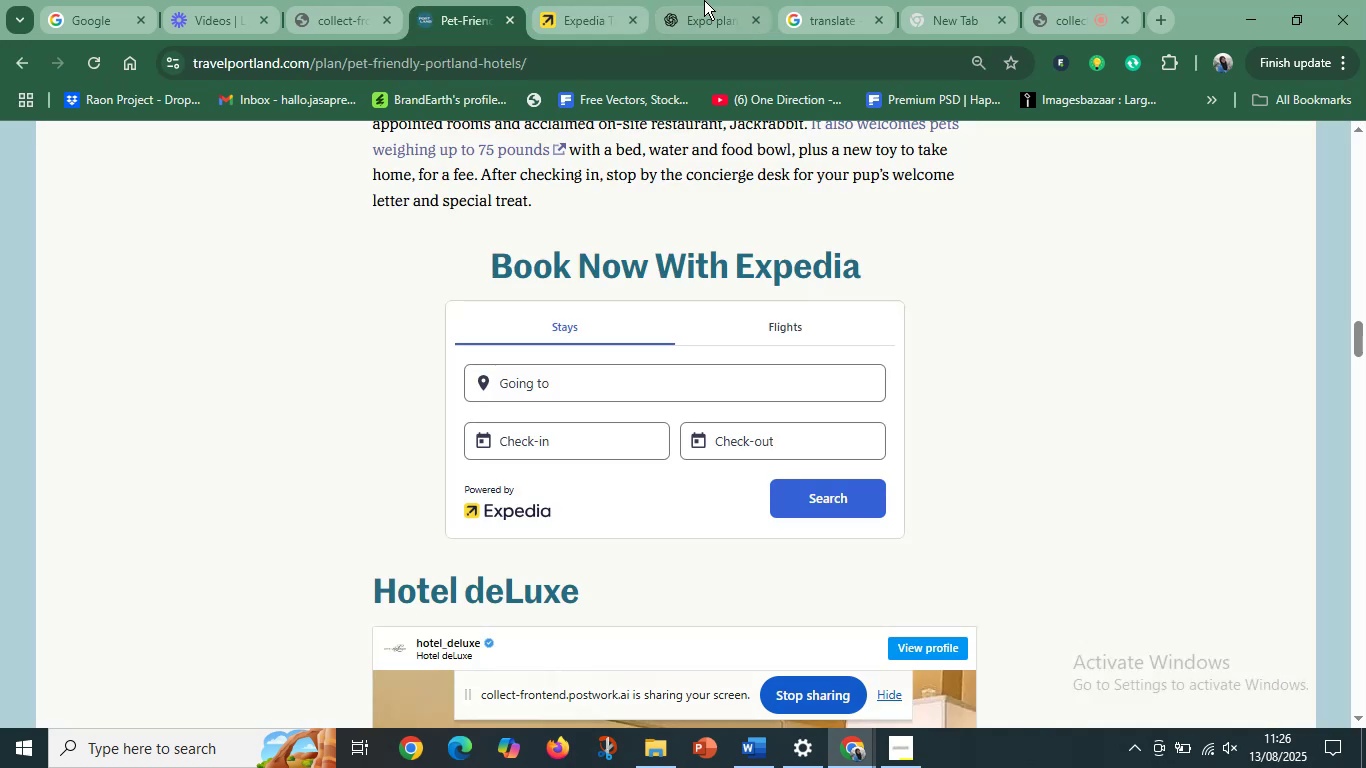 
left_click([704, 0])
 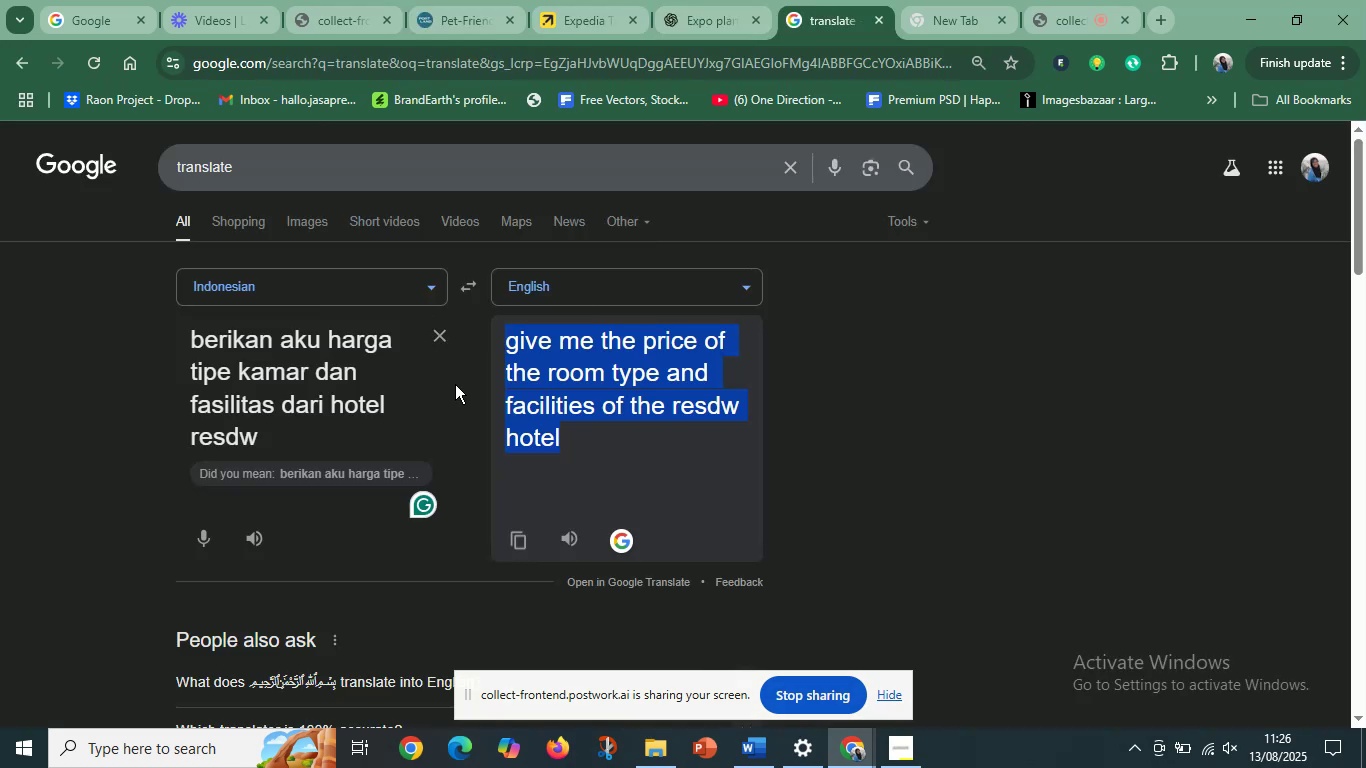 
left_click([471, 8])
 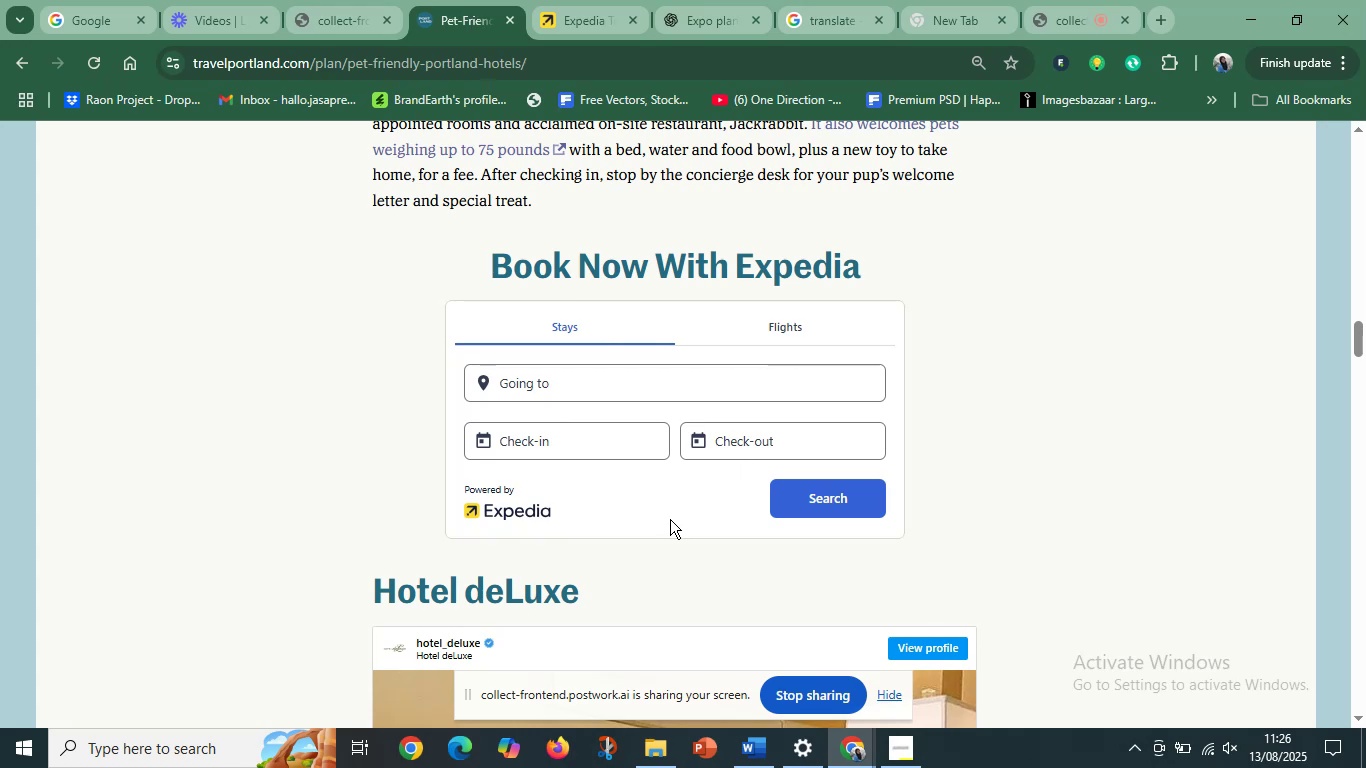 
scroll: coordinate [660, 531], scroll_direction: up, amount: 4.0
 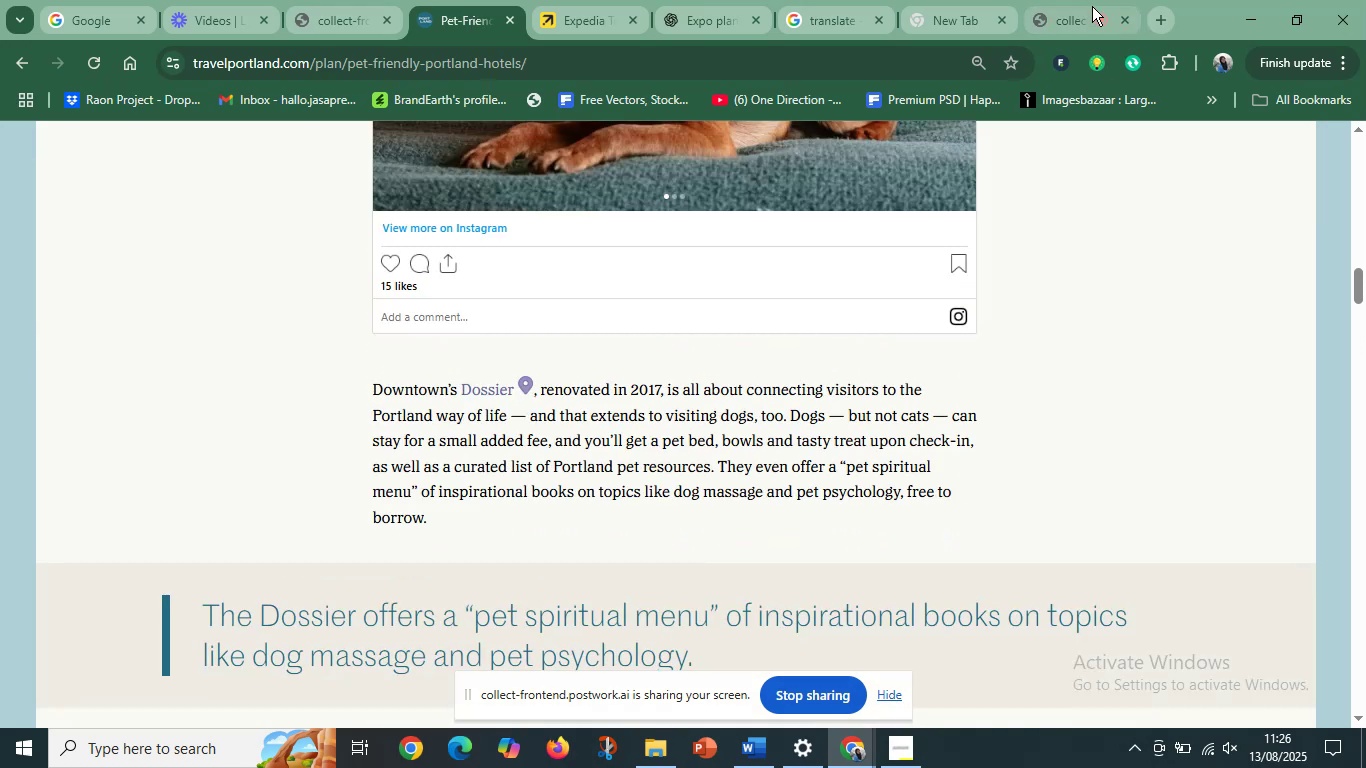 
left_click([1072, 5])
 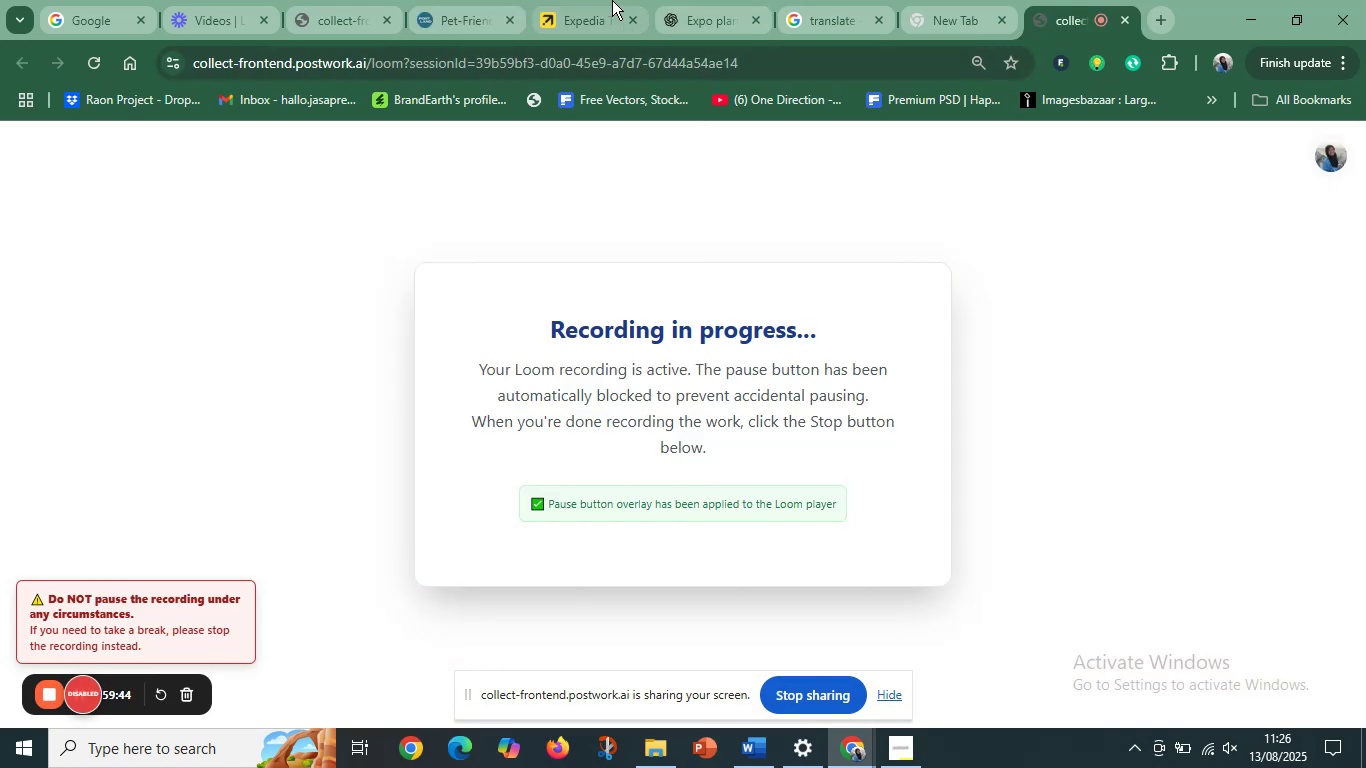 
left_click([568, 0])
 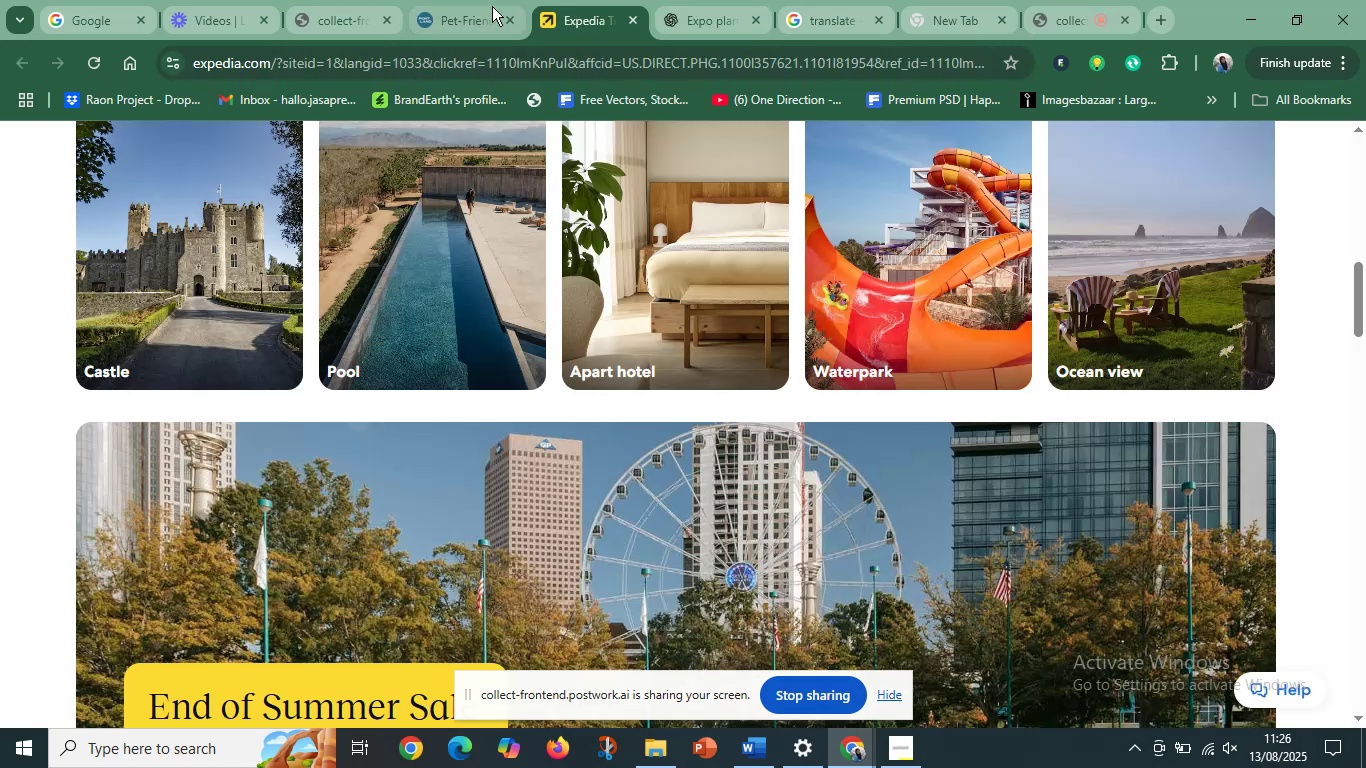 
mouse_move([452, 1])
 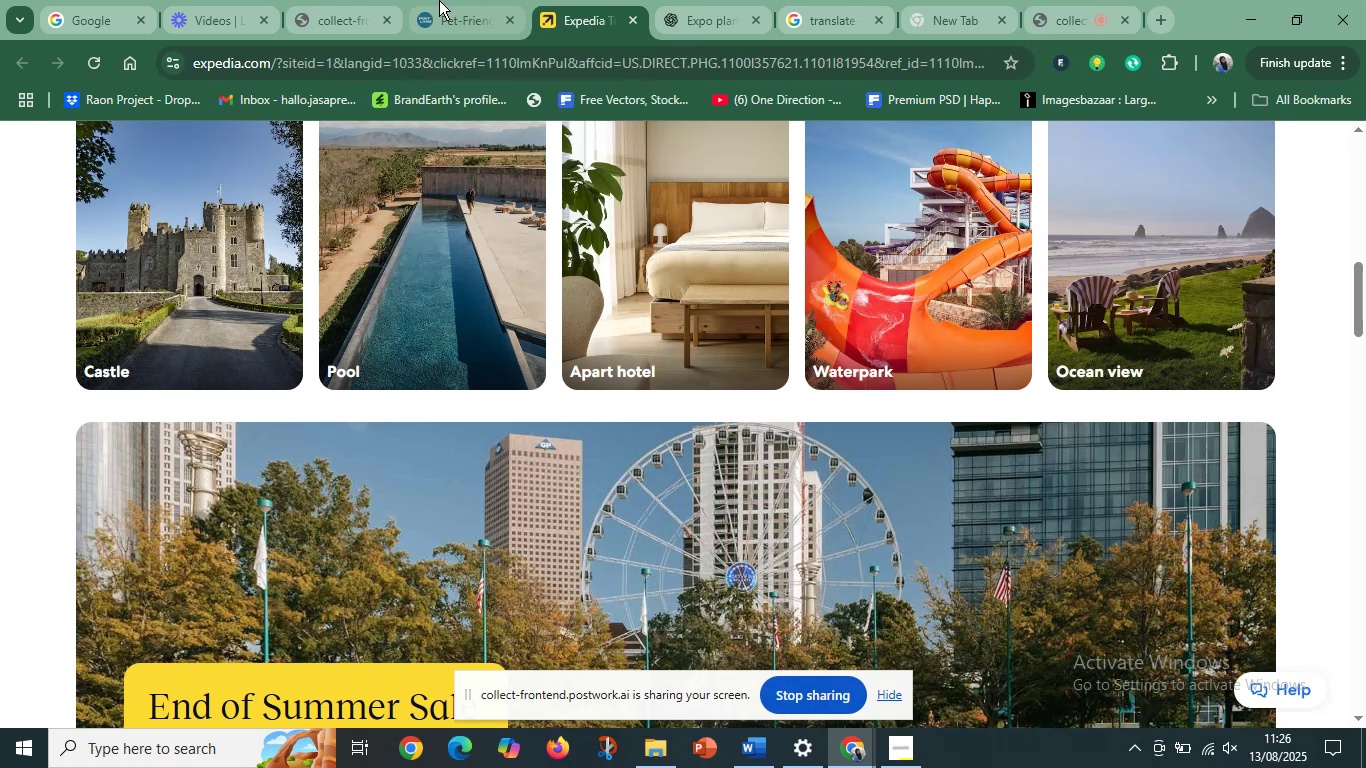 
left_click([439, 0])
 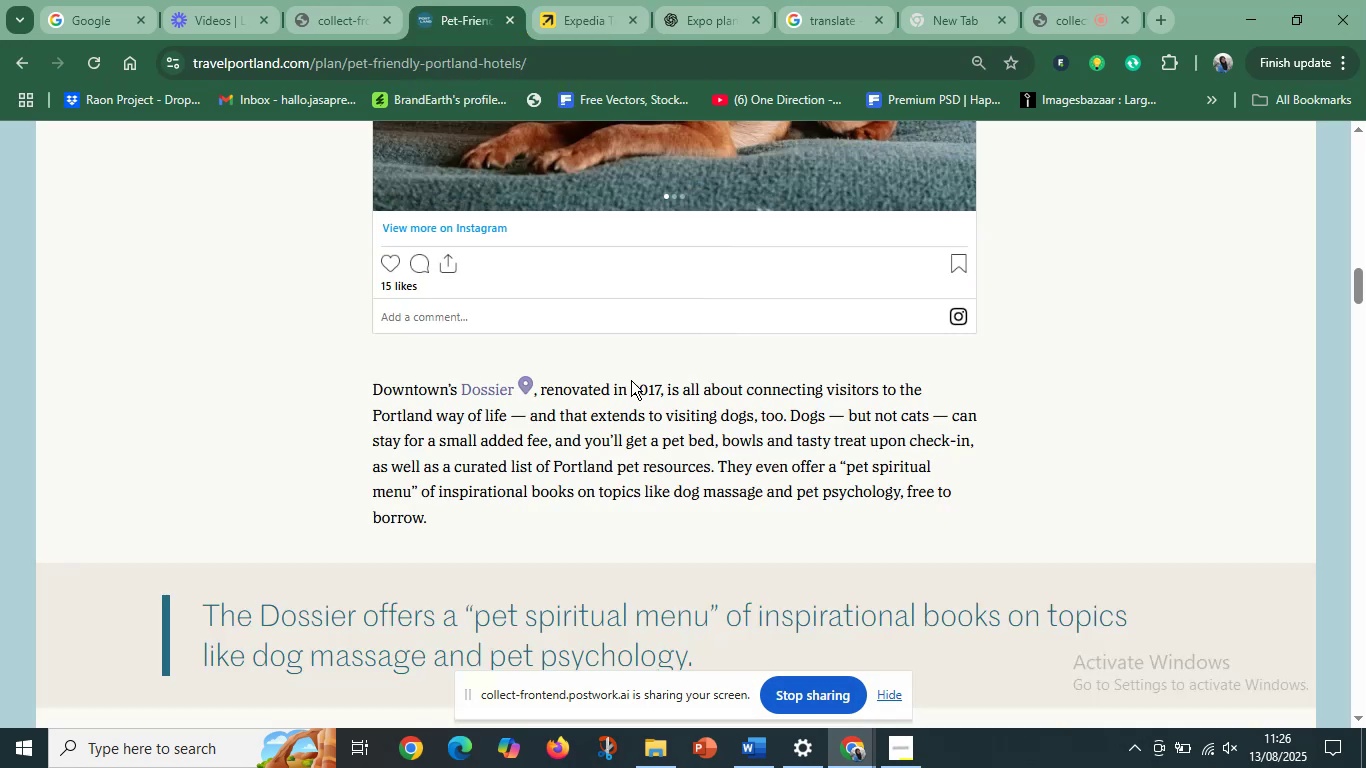 
scroll: coordinate [649, 405], scroll_direction: up, amount: 6.0
 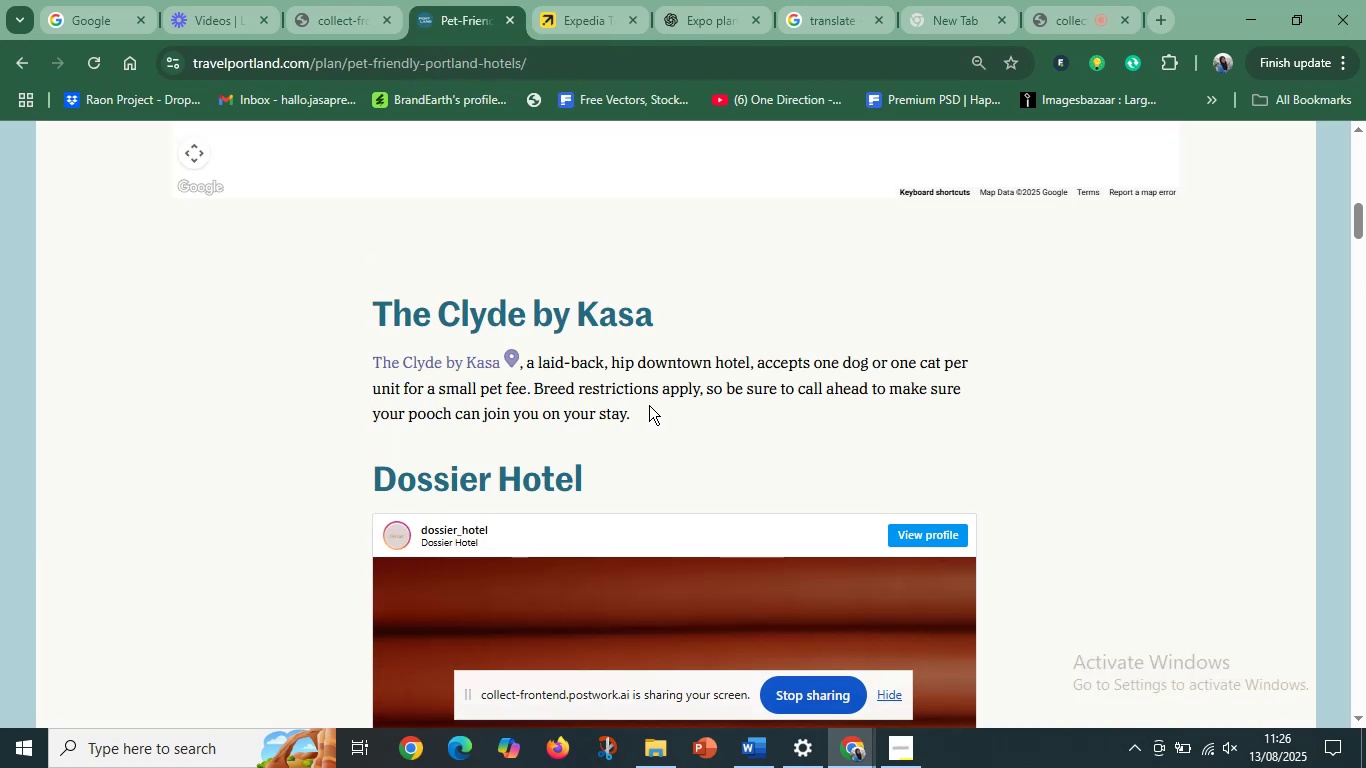 
scroll: coordinate [649, 405], scroll_direction: down, amount: 11.0
 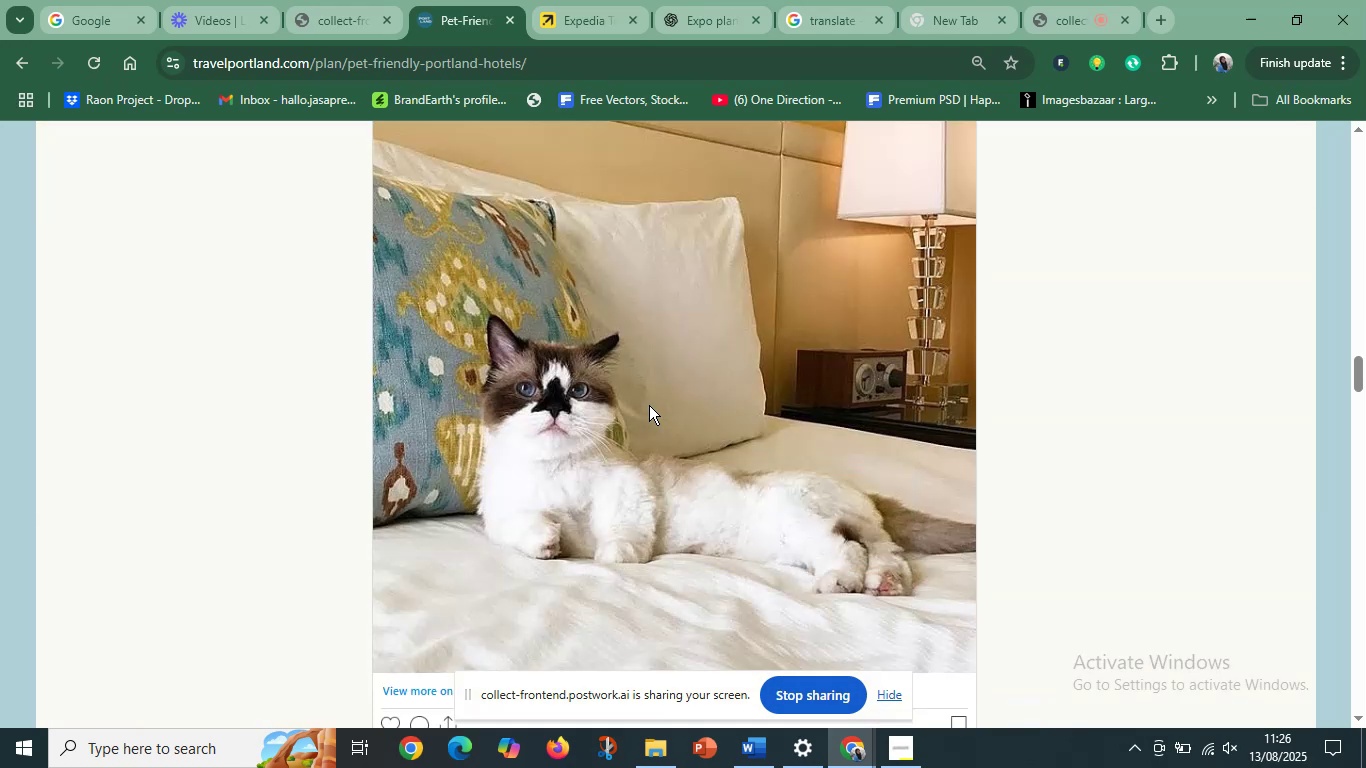 